 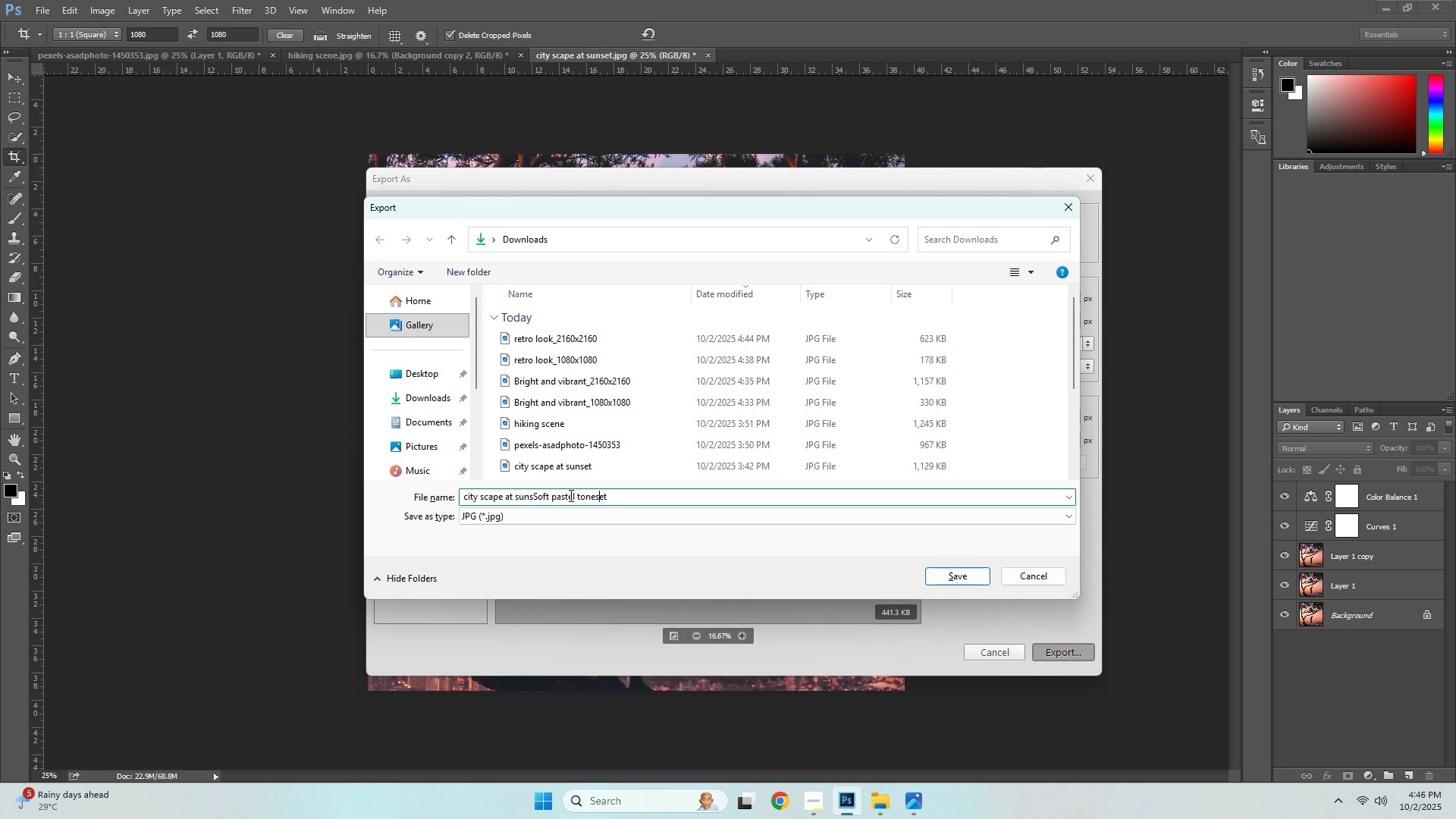 
key(Control+ControlLeft)
 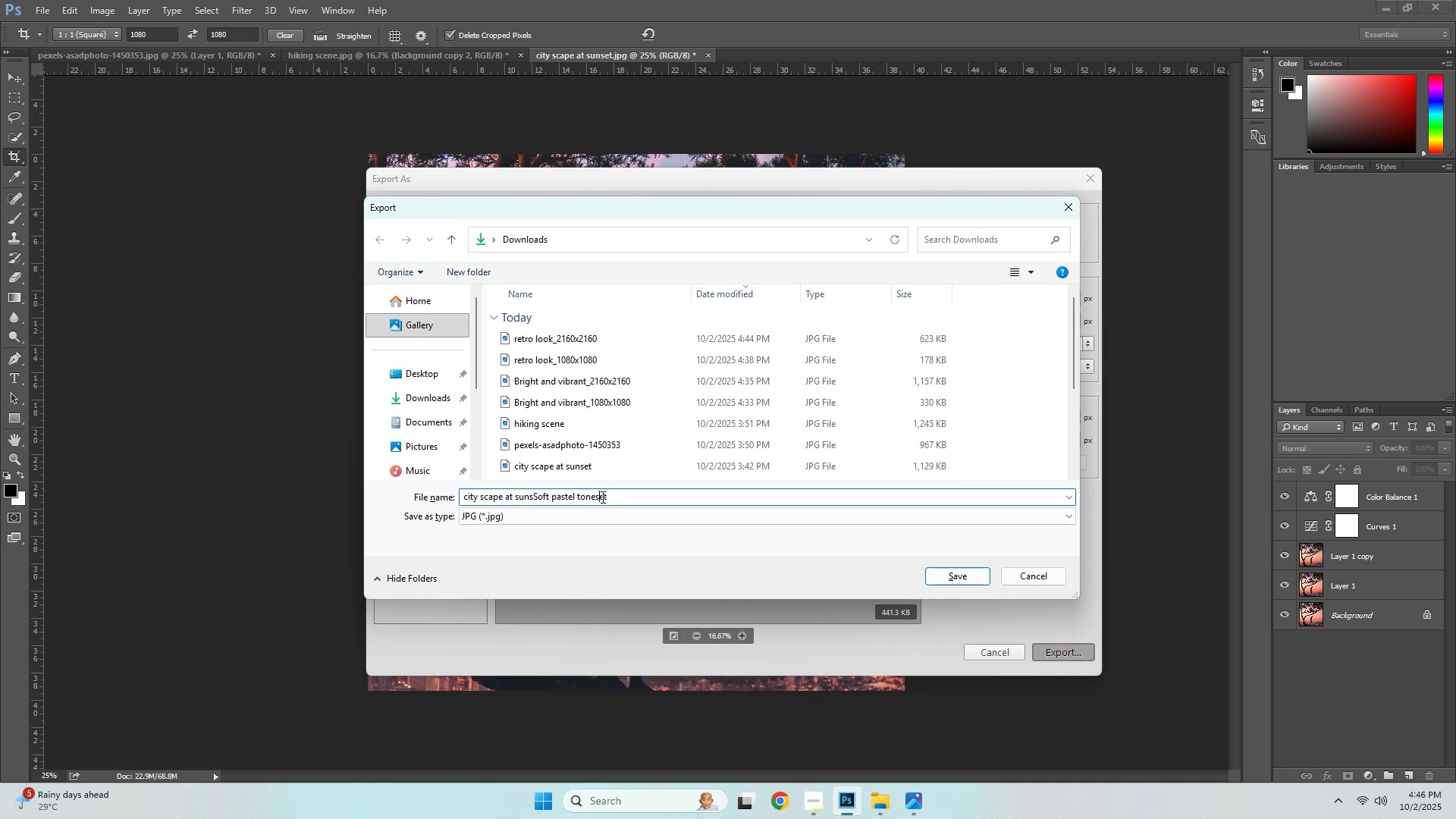 
key(Control+A)
 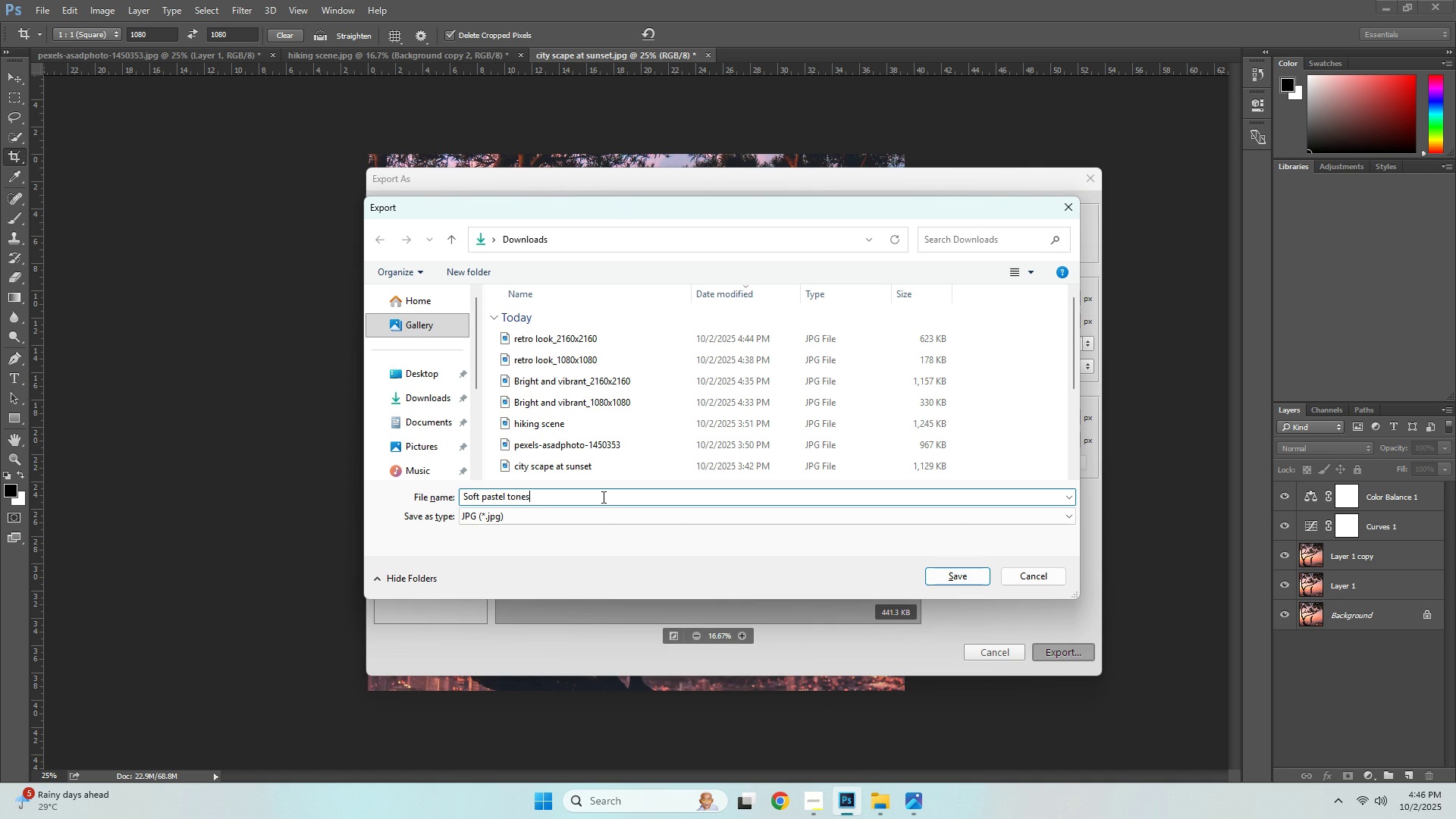 
key(Control+ControlLeft)
 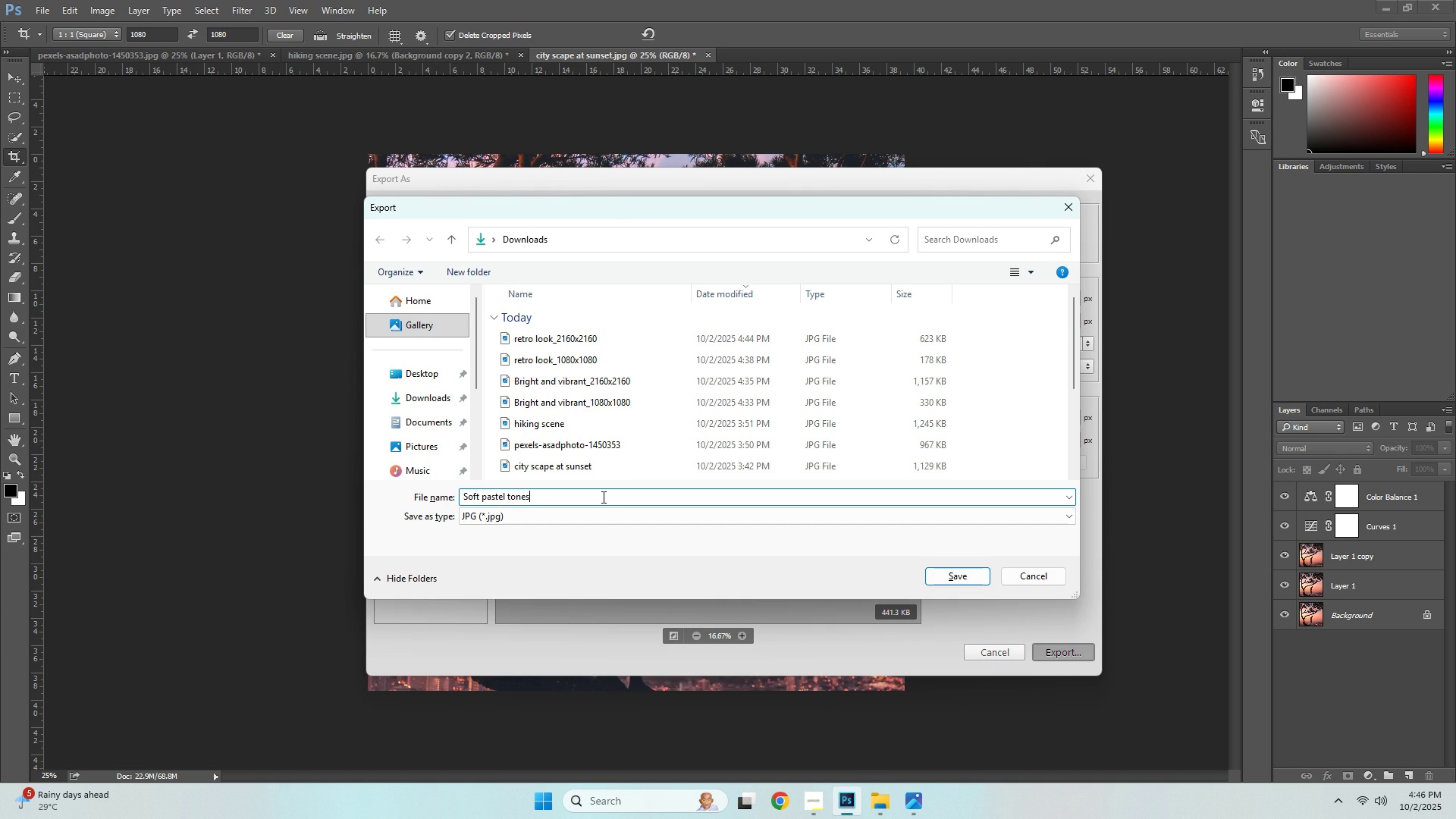 
key(Control+V)
 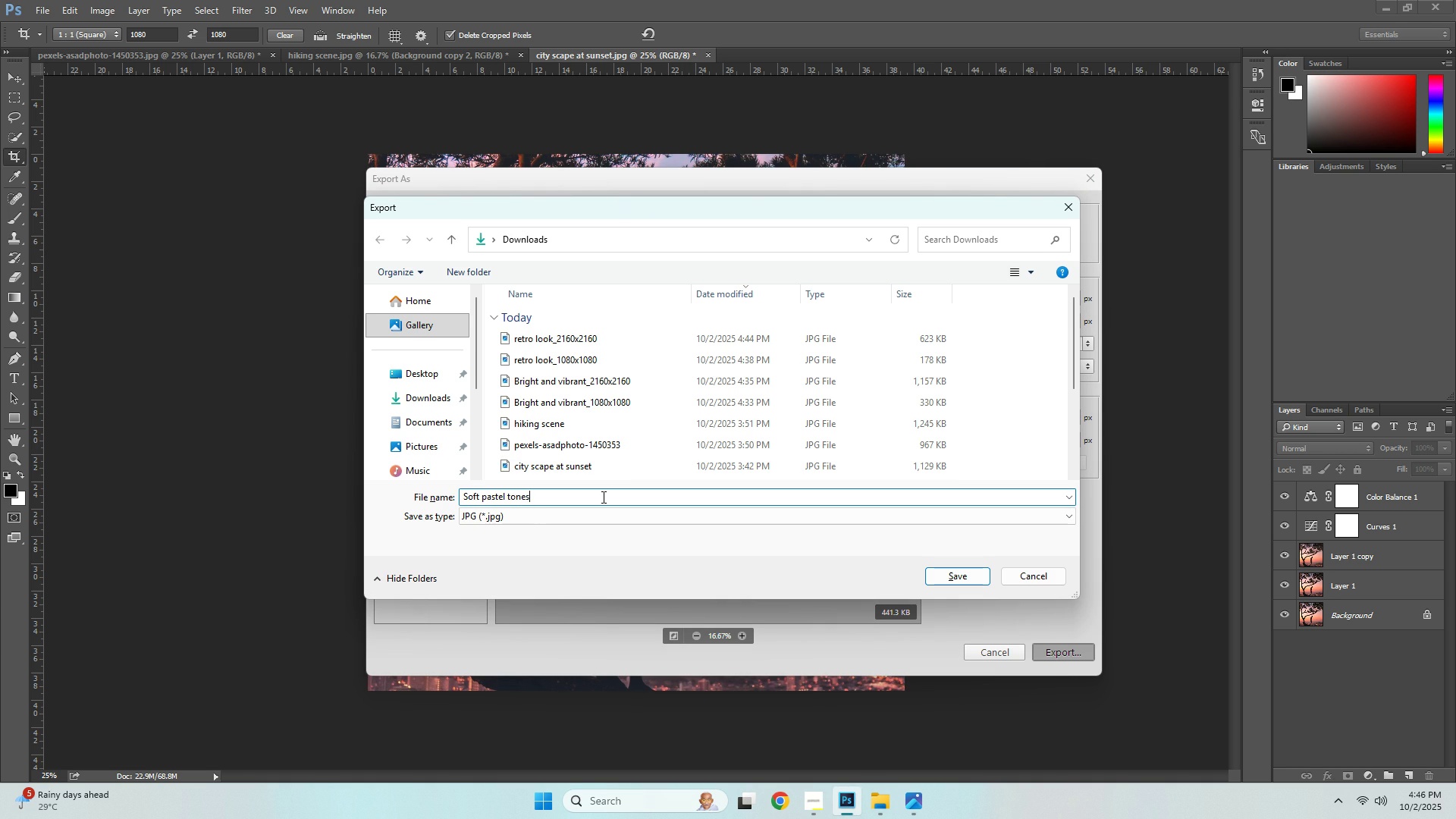 
type(_1-)
key(Backspace)
type(080x1080)
 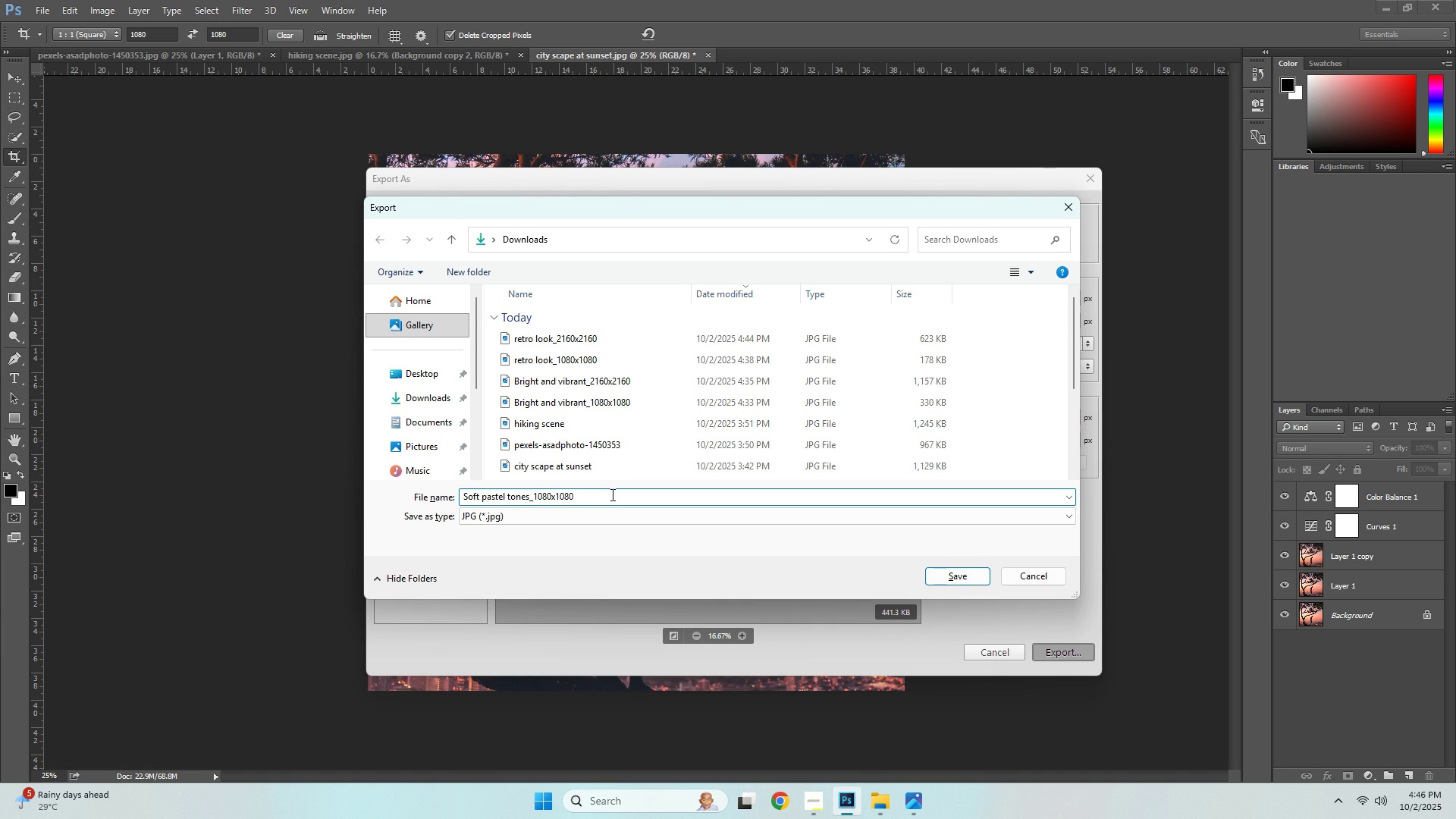 
left_click([956, 579])
 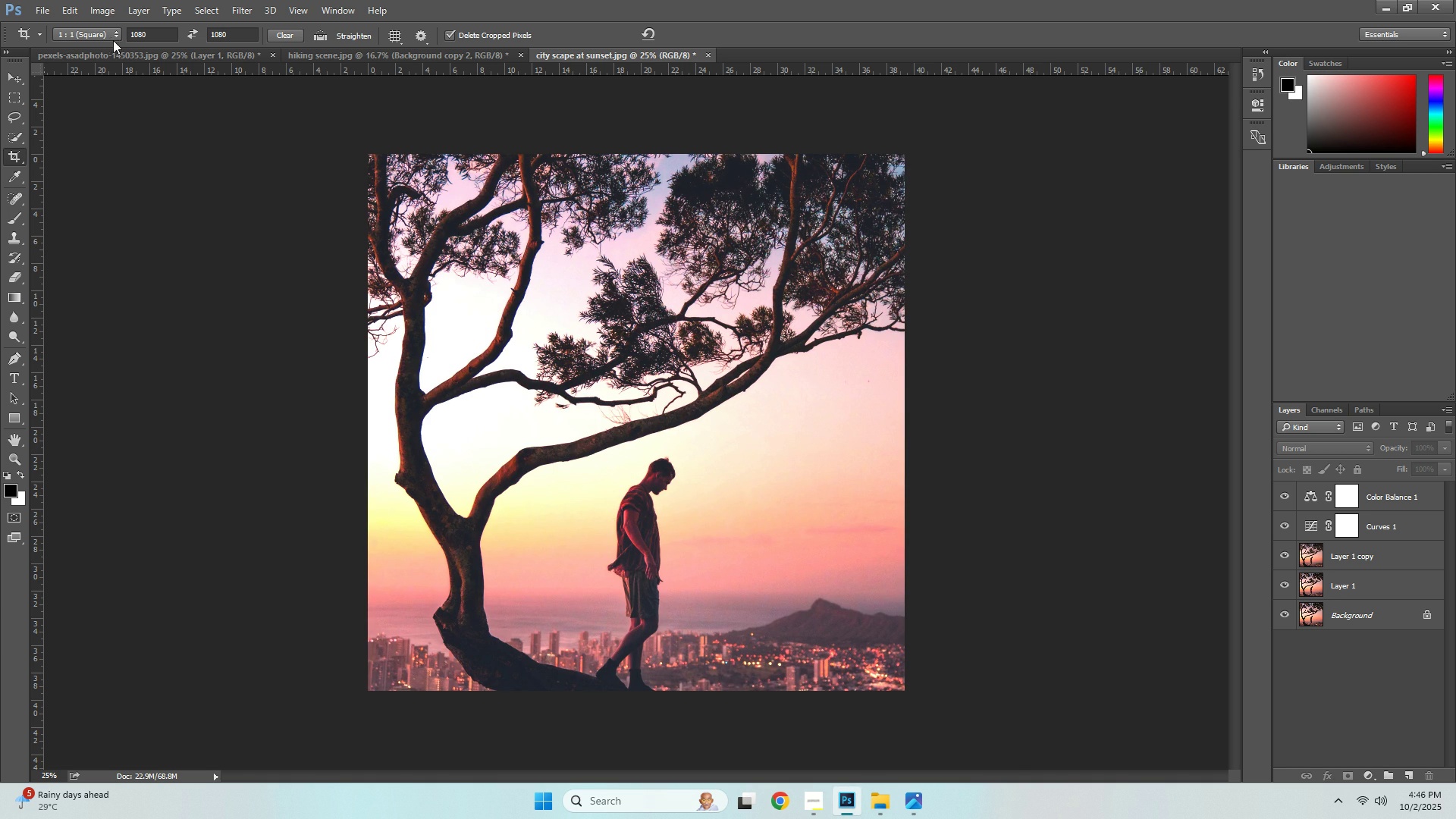 
double_click([145, 36])
 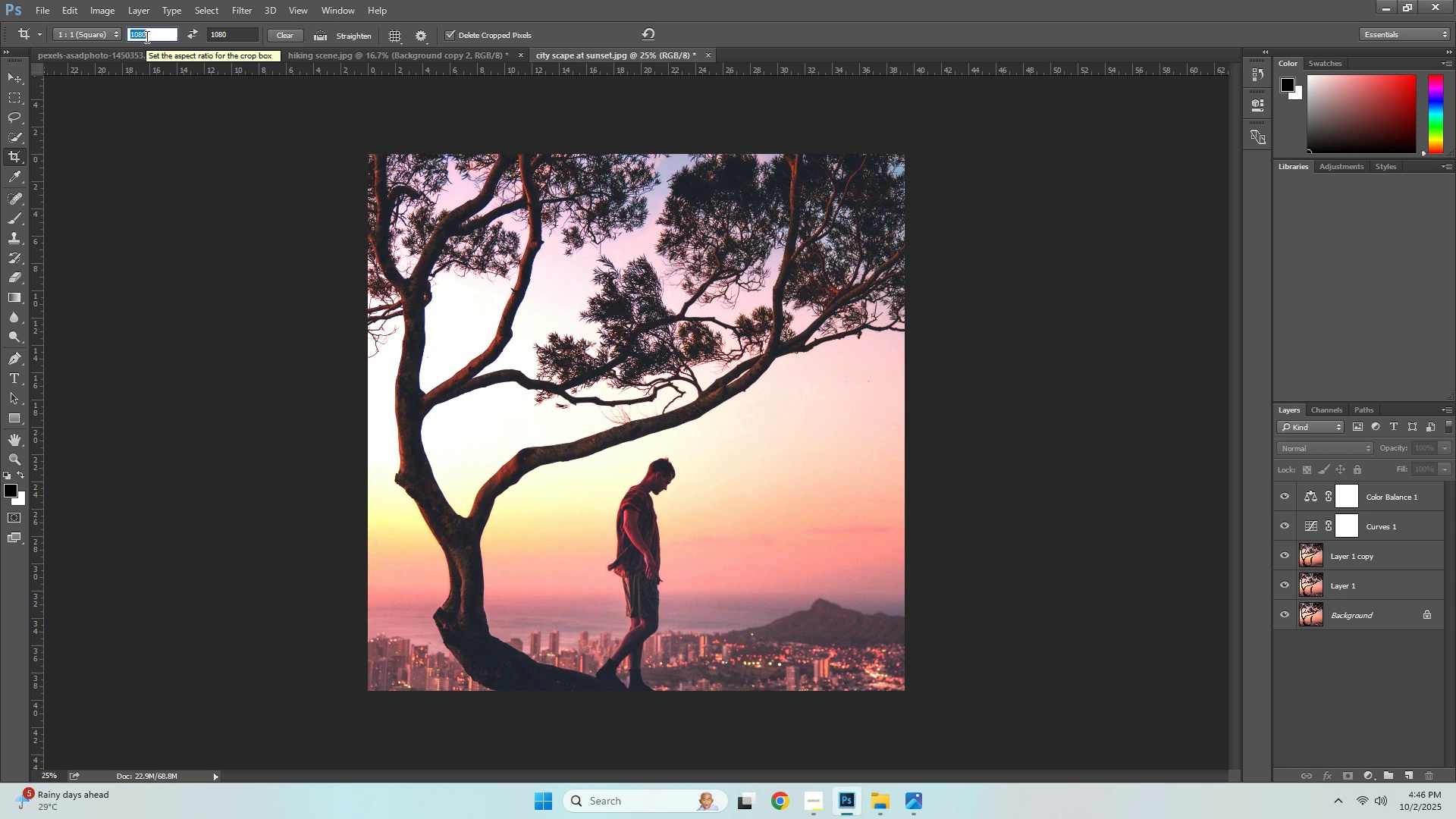 
key(Numpad2)
 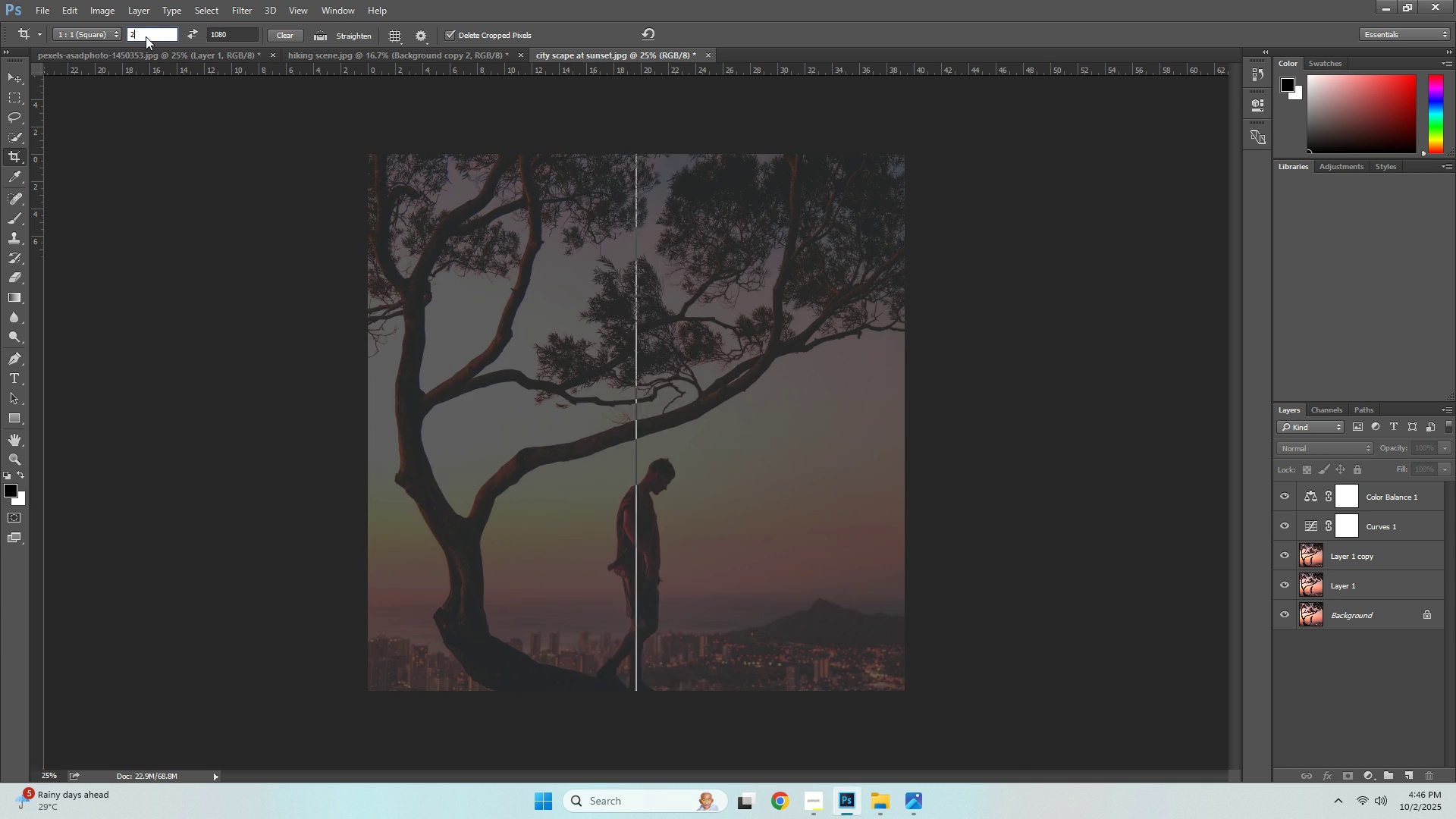 
key(Numpad1)
 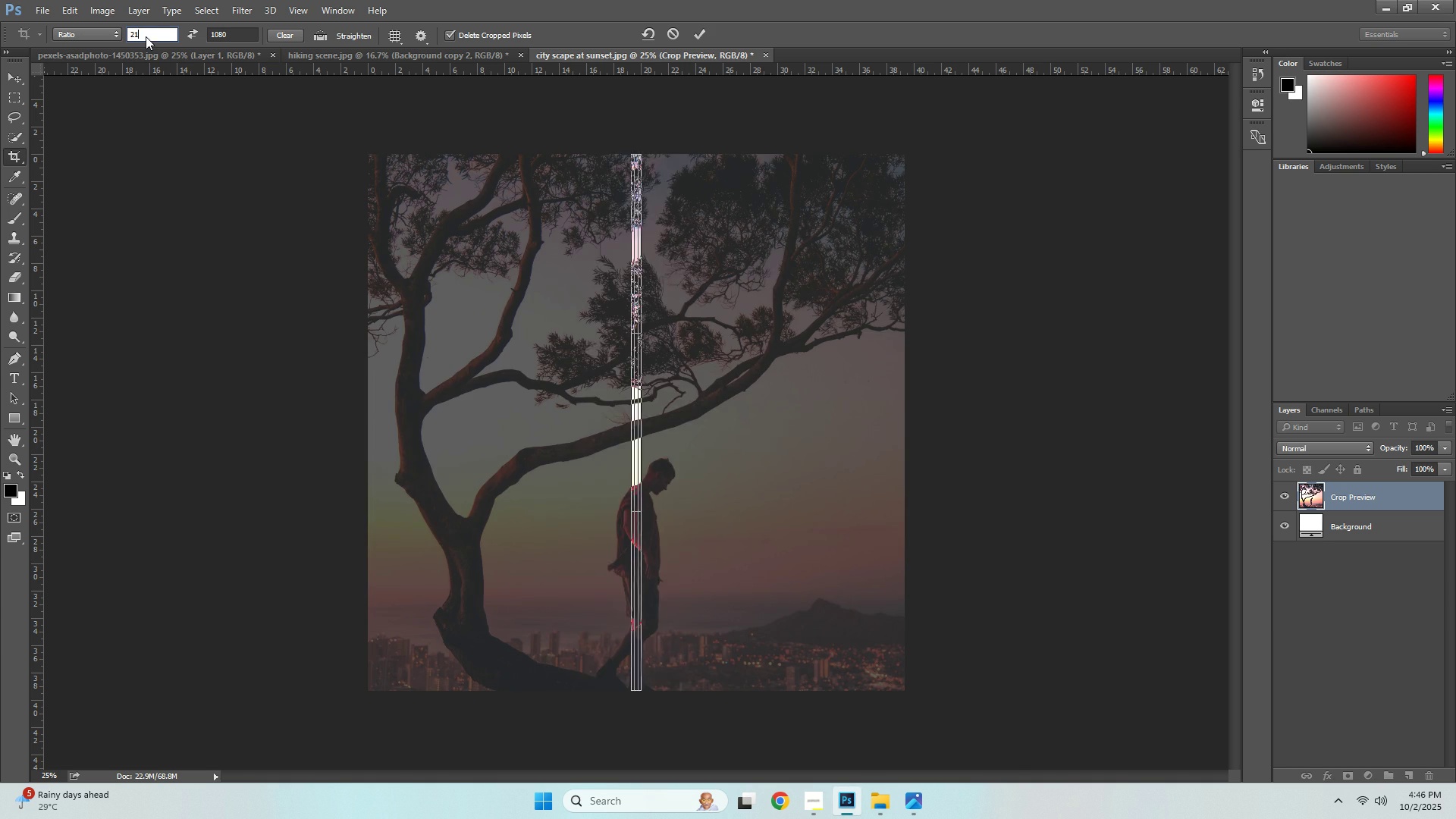 
key(Numpad6)
 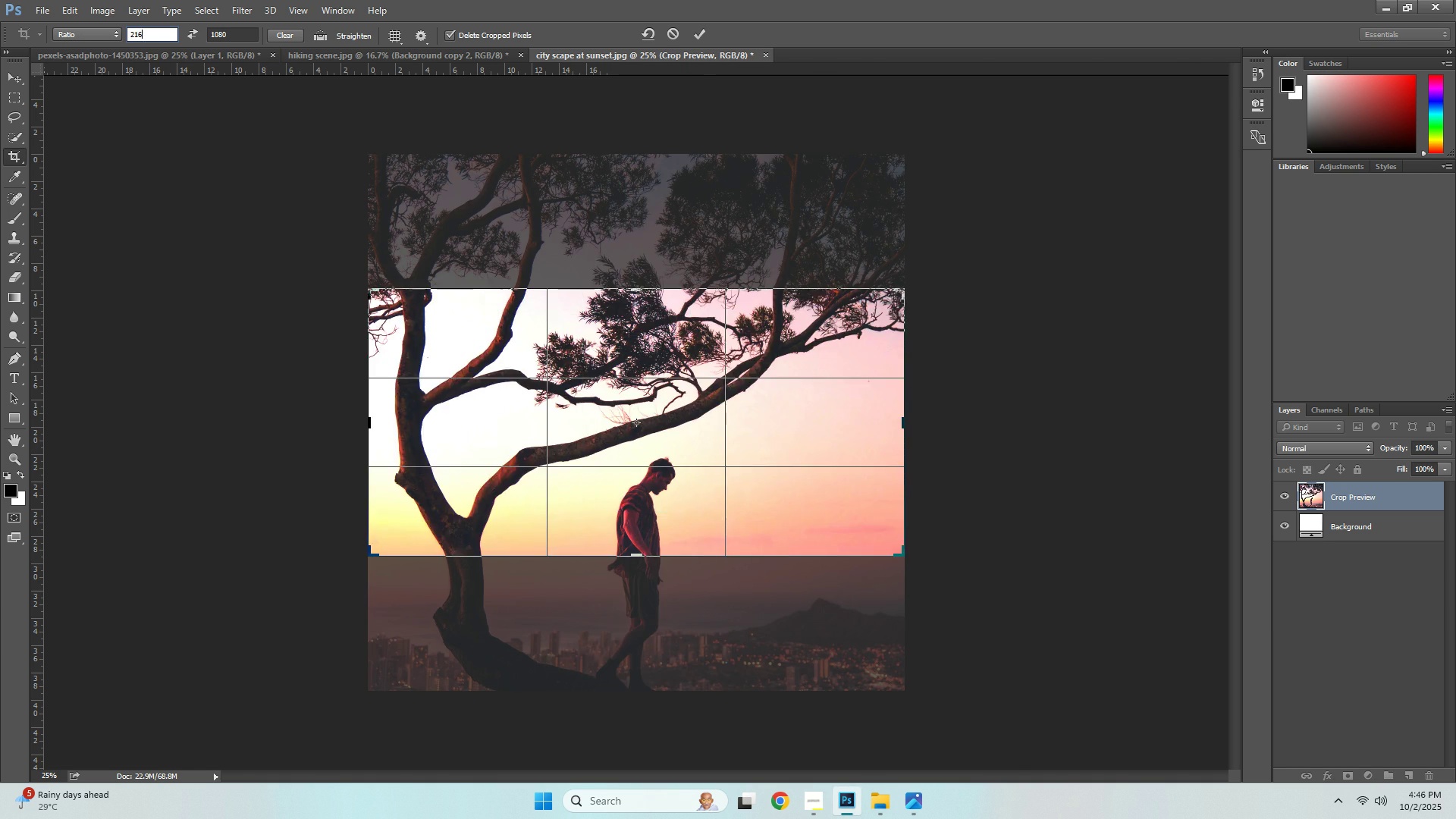 
key(Numpad0)
 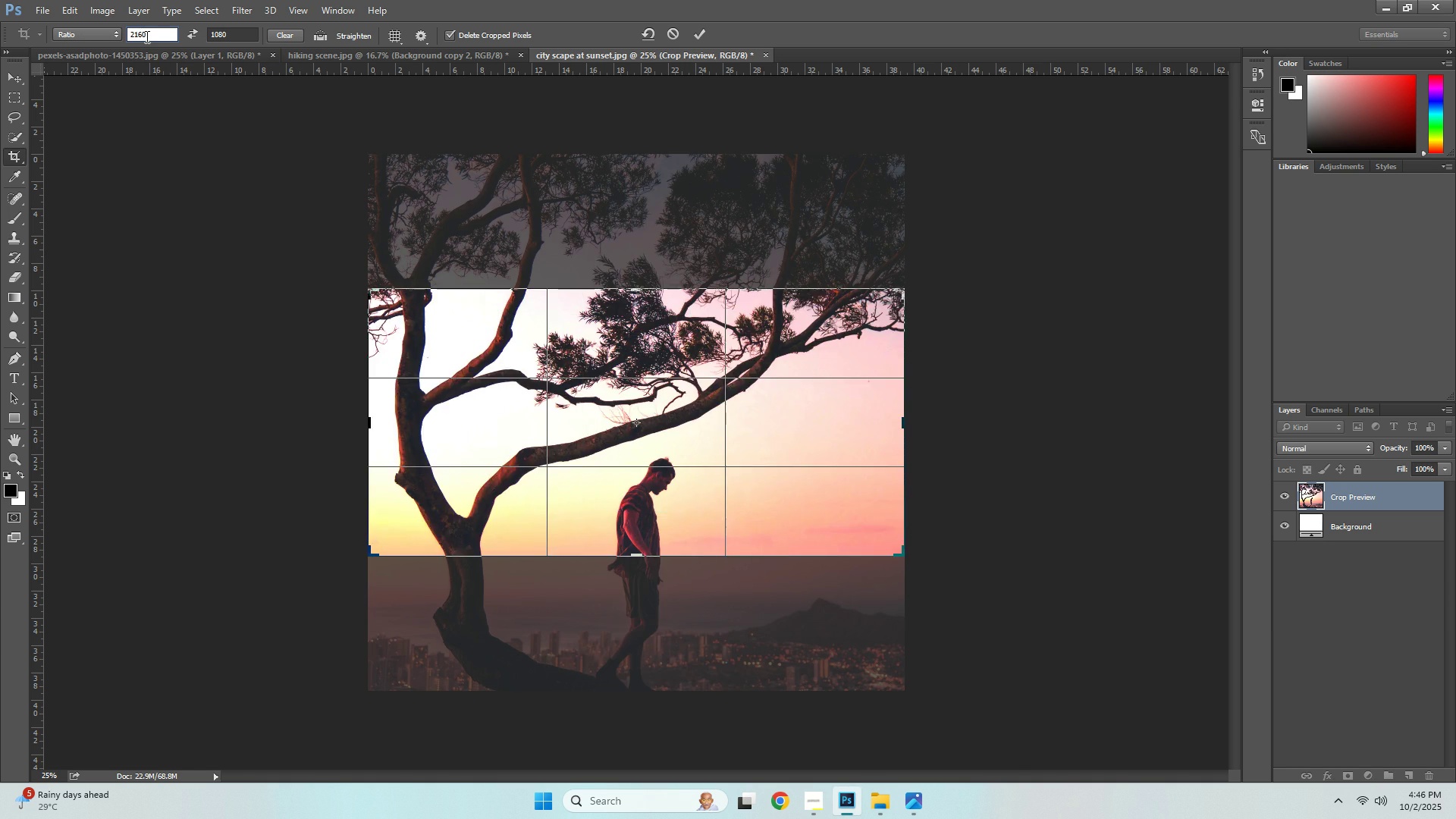 
key(Tab)
 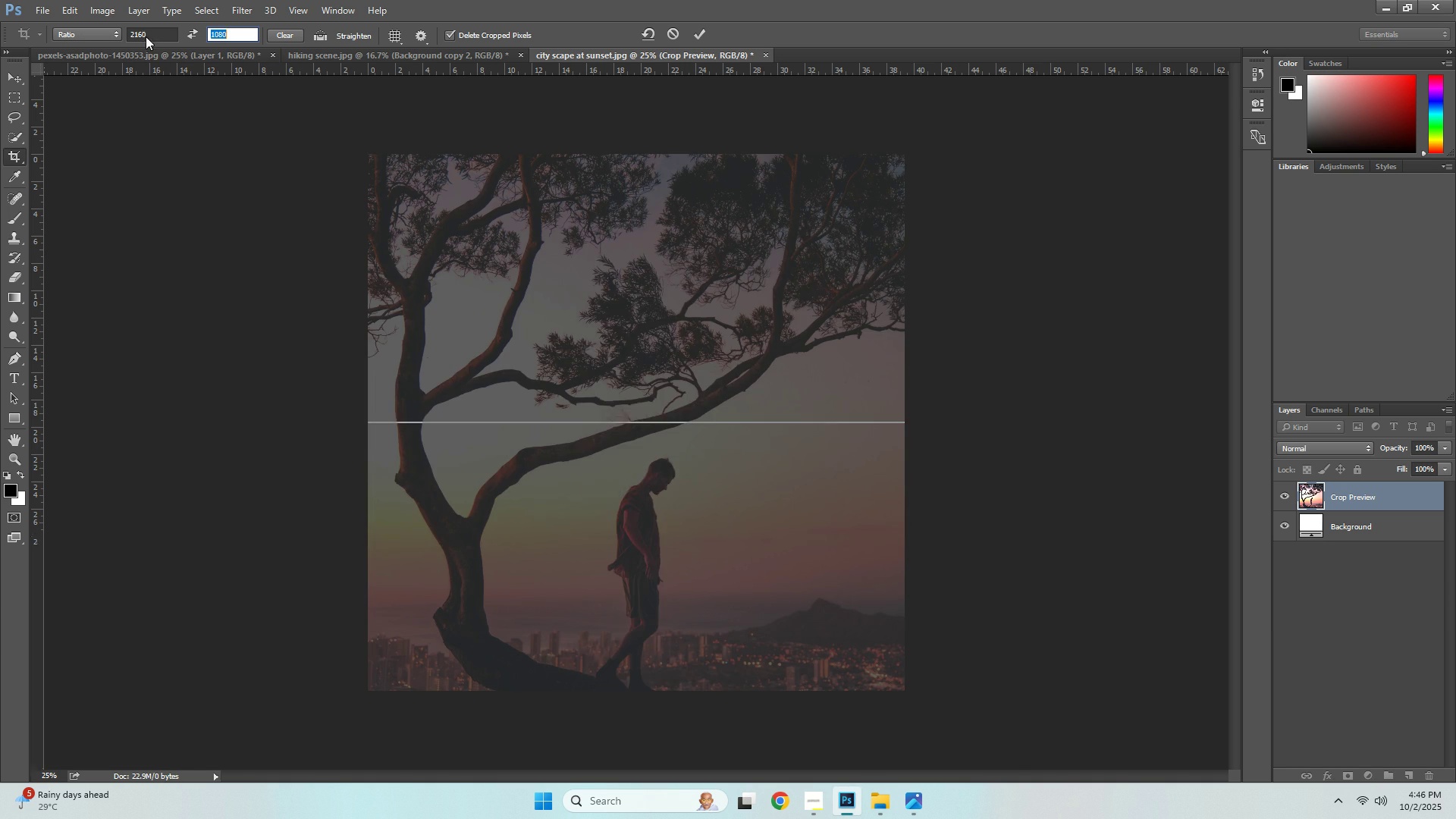 
key(Numpad2)
 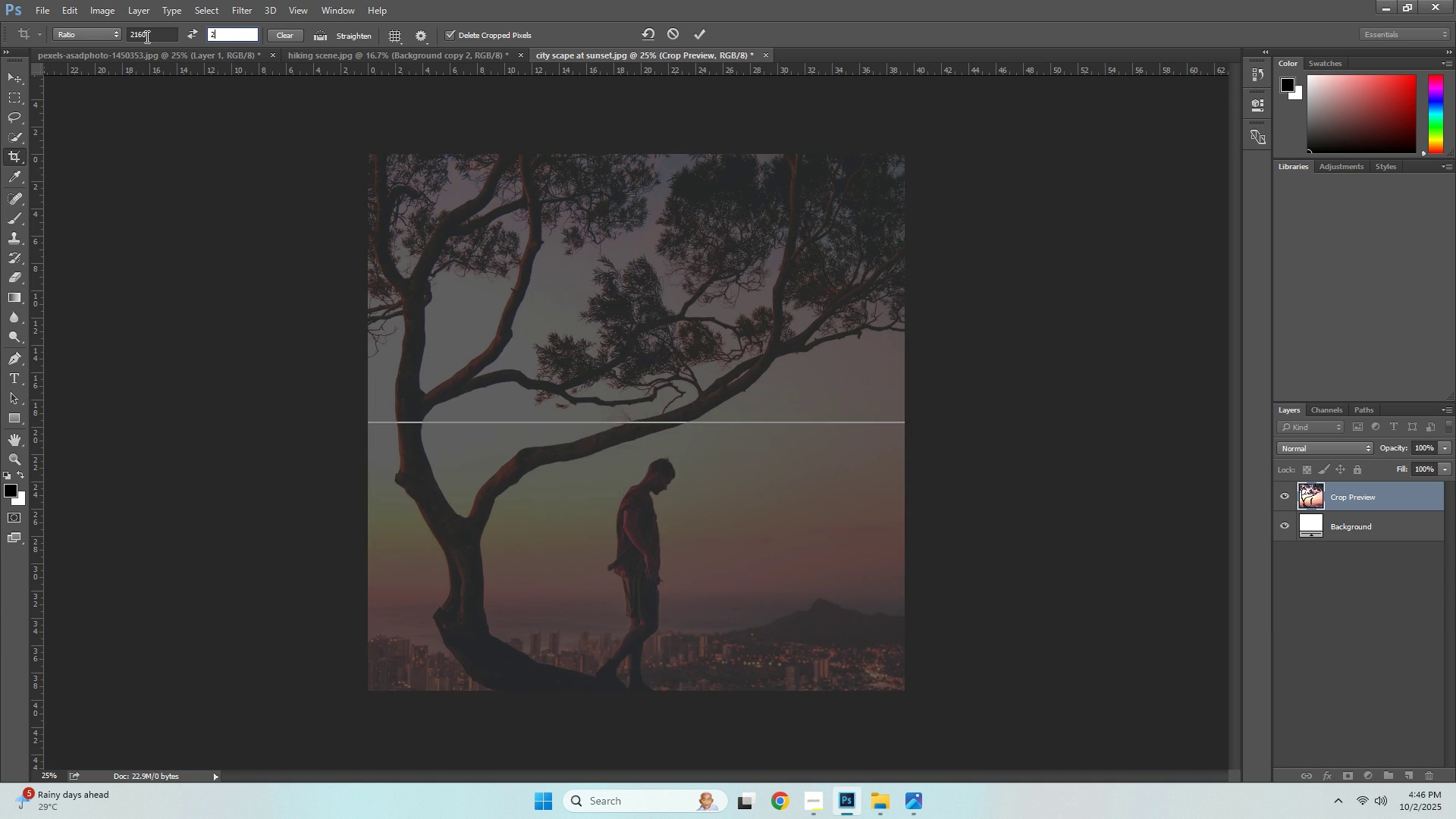 
key(Numpad1)
 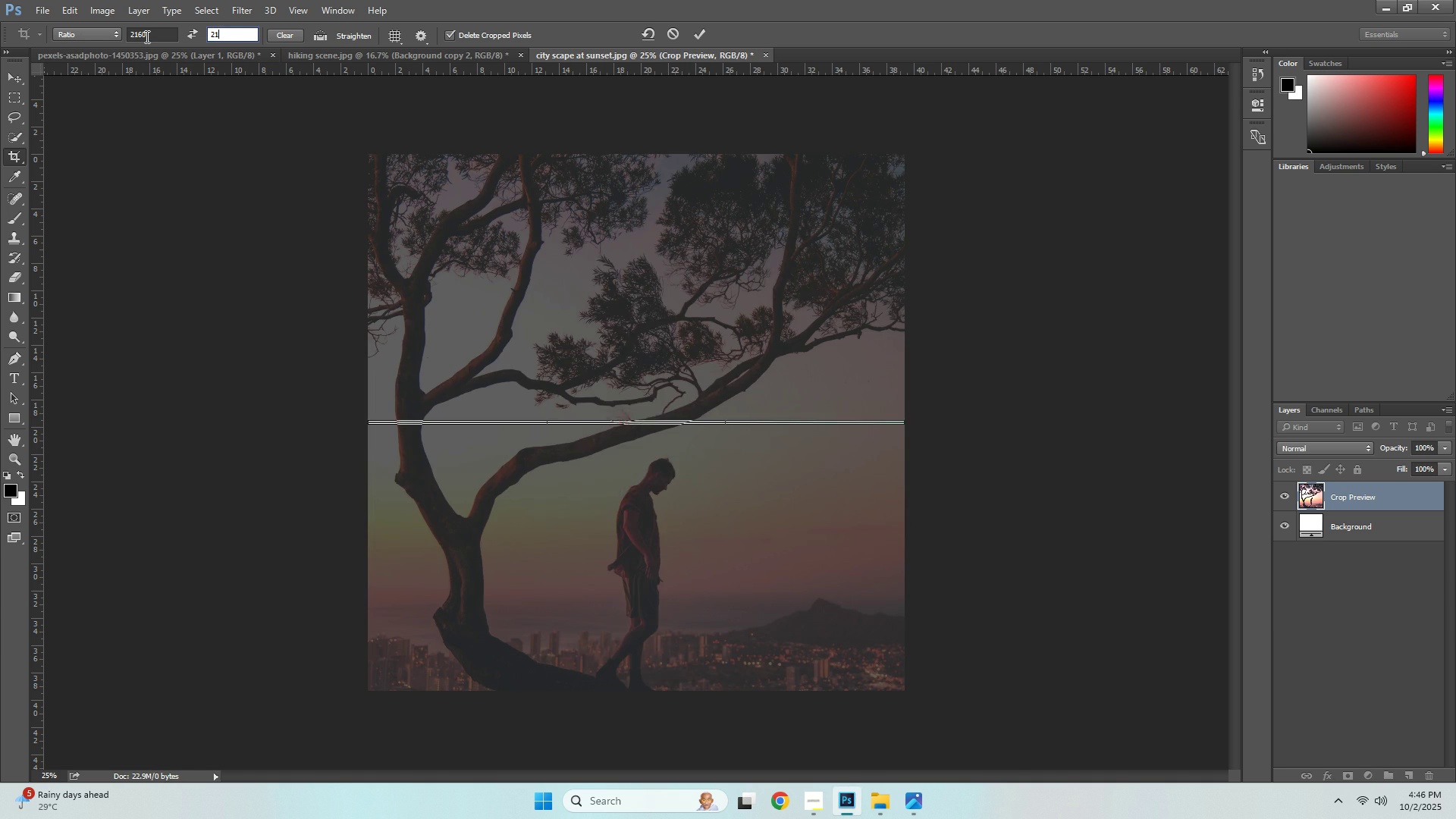 
key(Numpad6)
 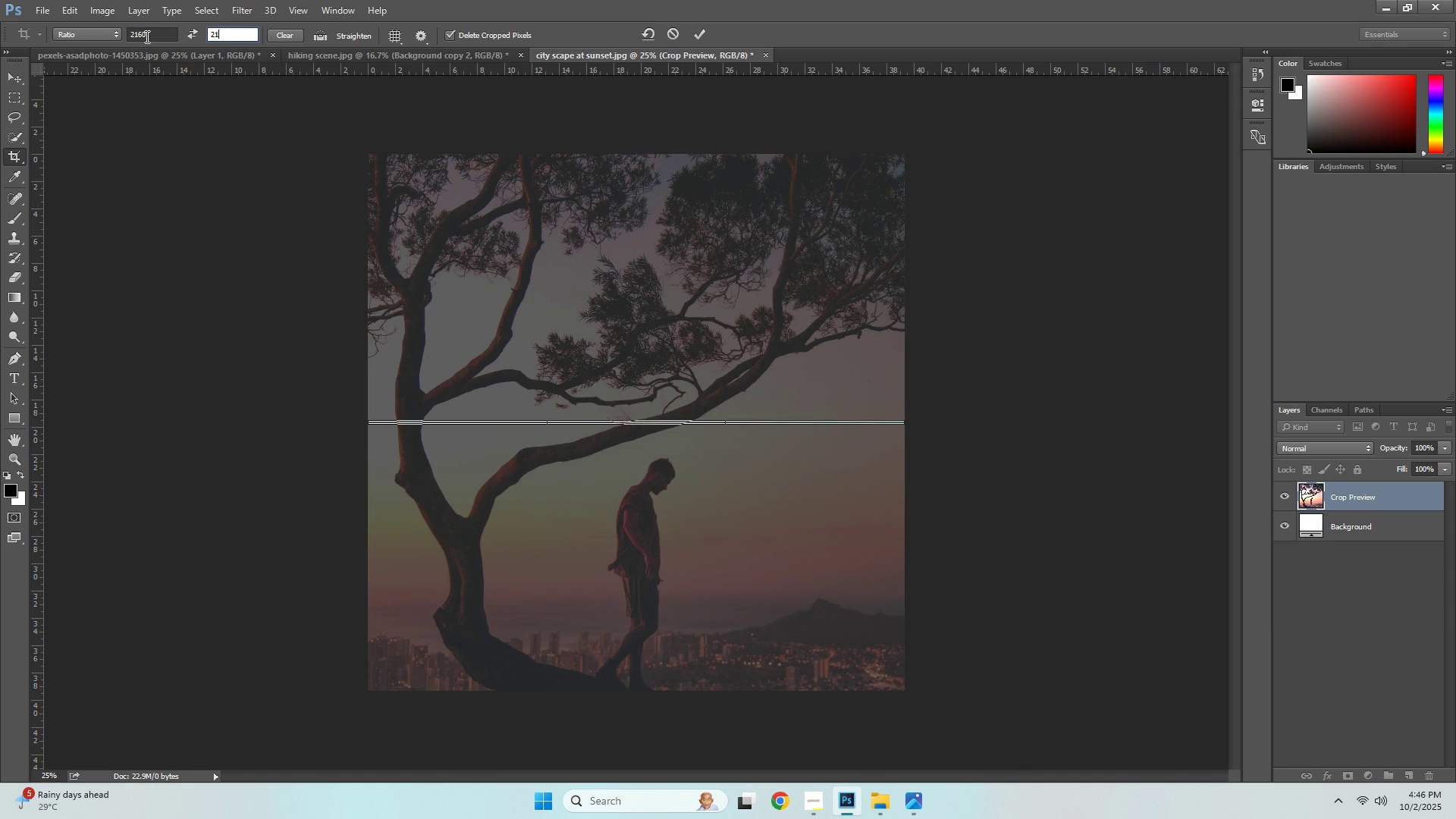 
key(Numpad5)
 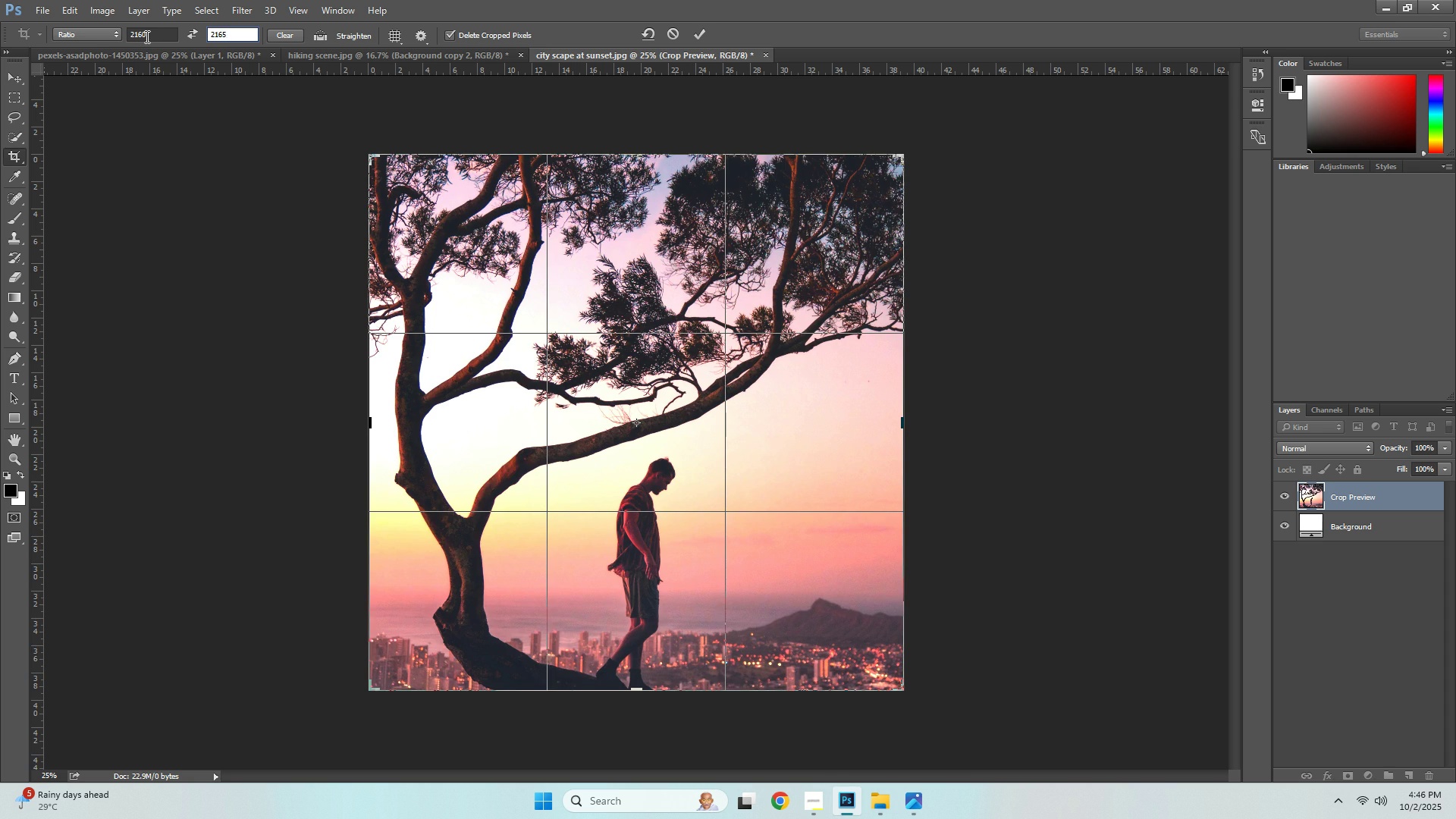 
key(Backspace)
 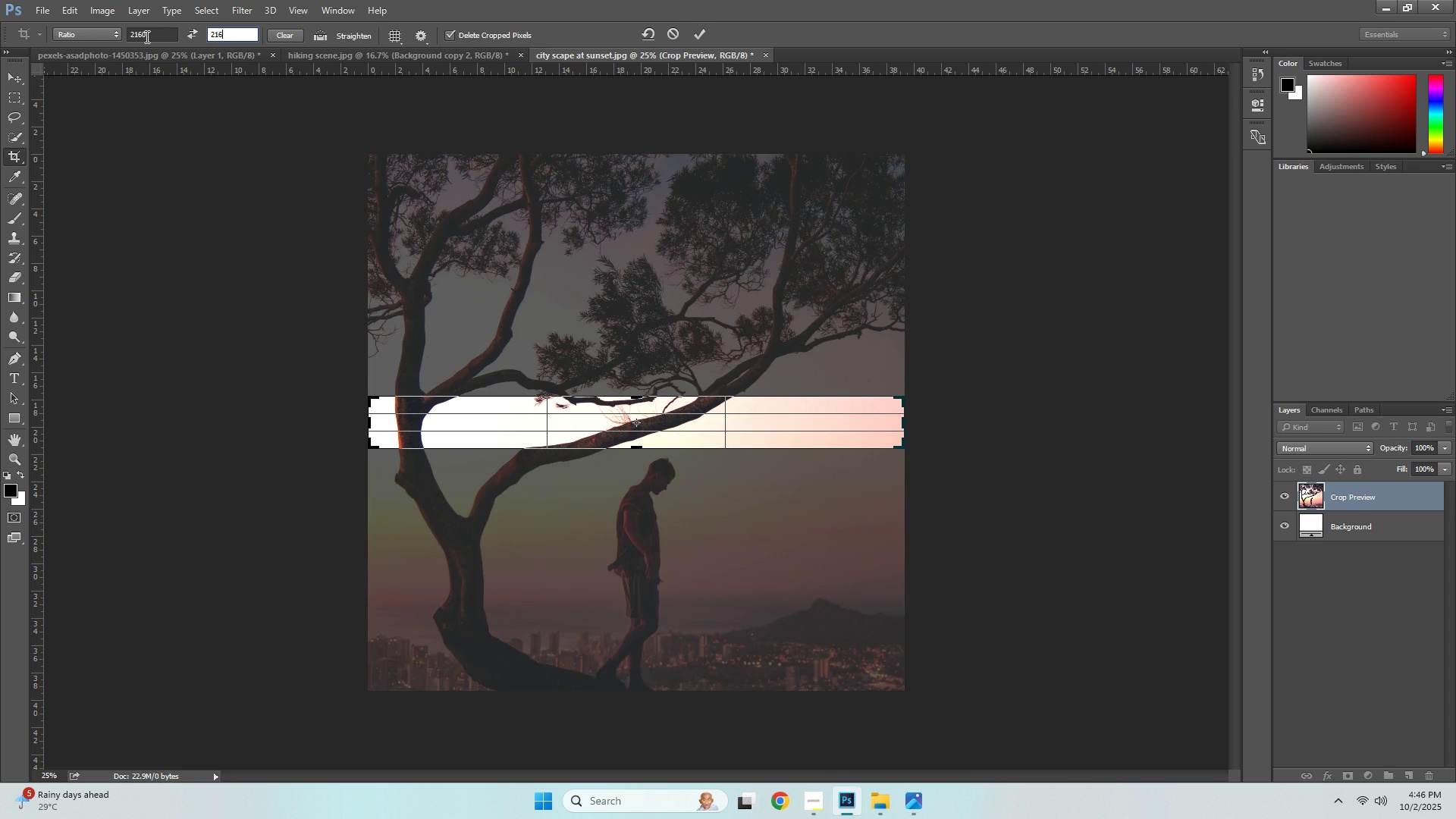 
key(Numpad0)
 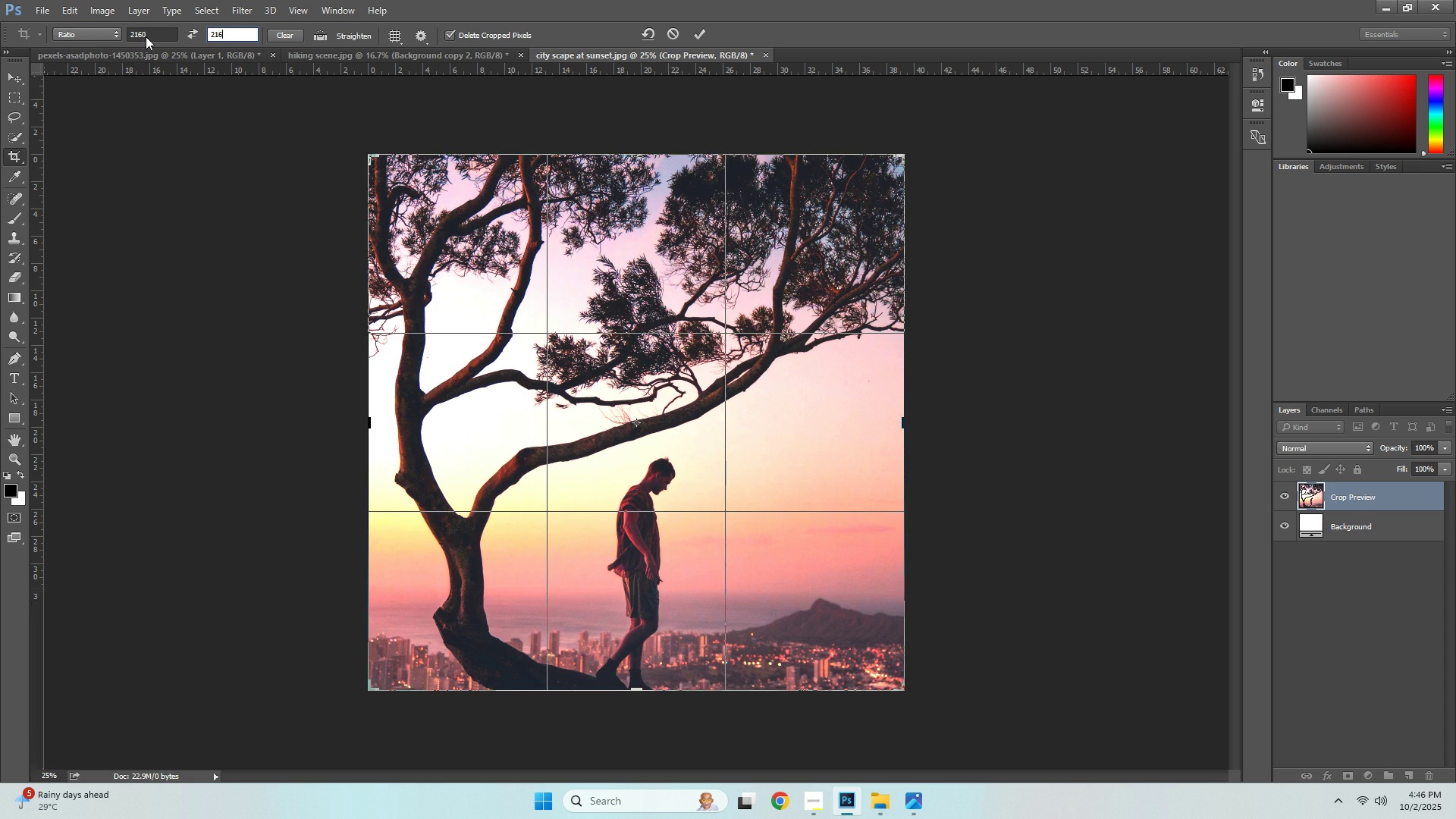 
key(NumpadEnter)
 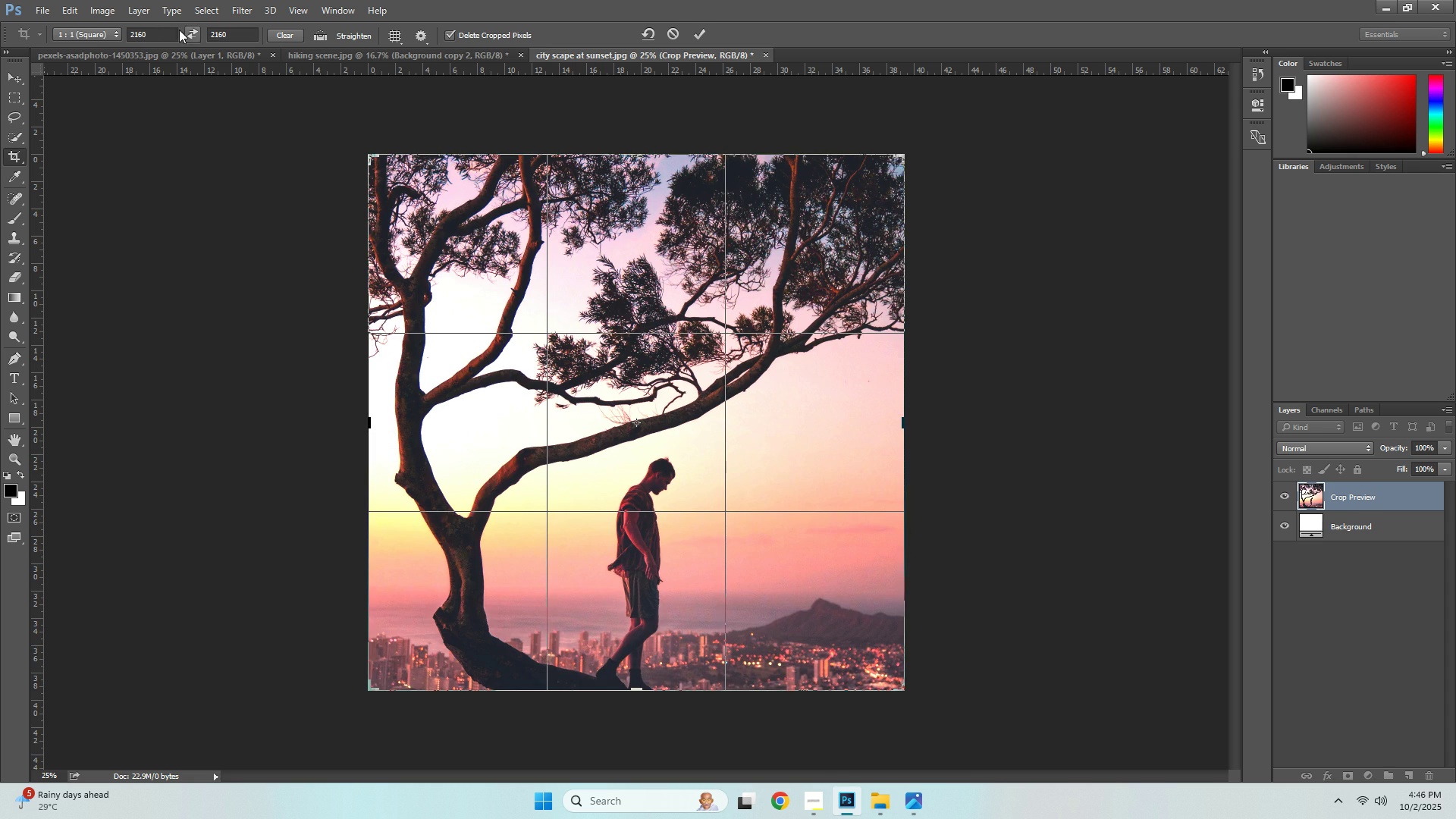 
key(NumpadEnter)
 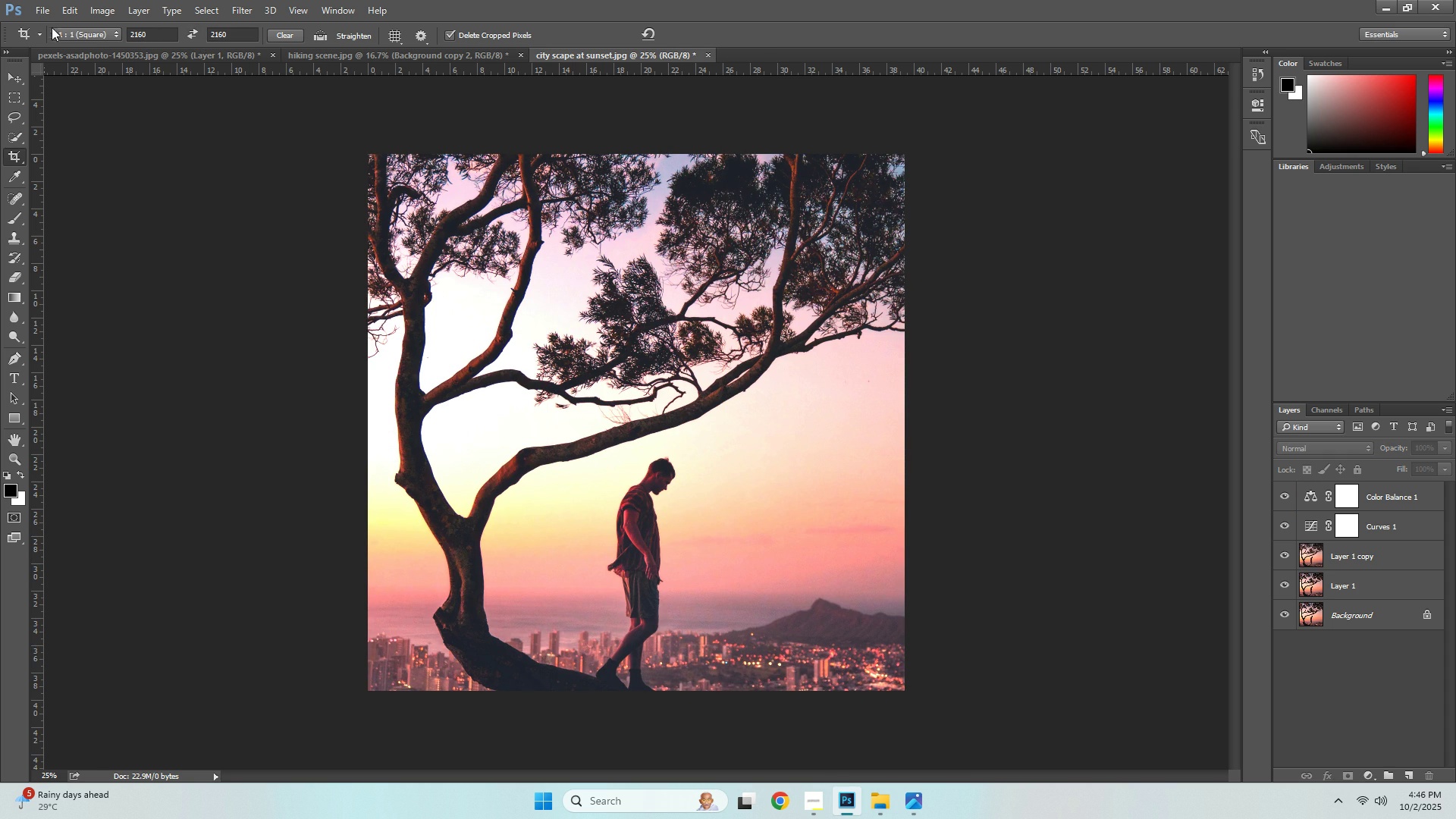 
left_click([44, 12])
 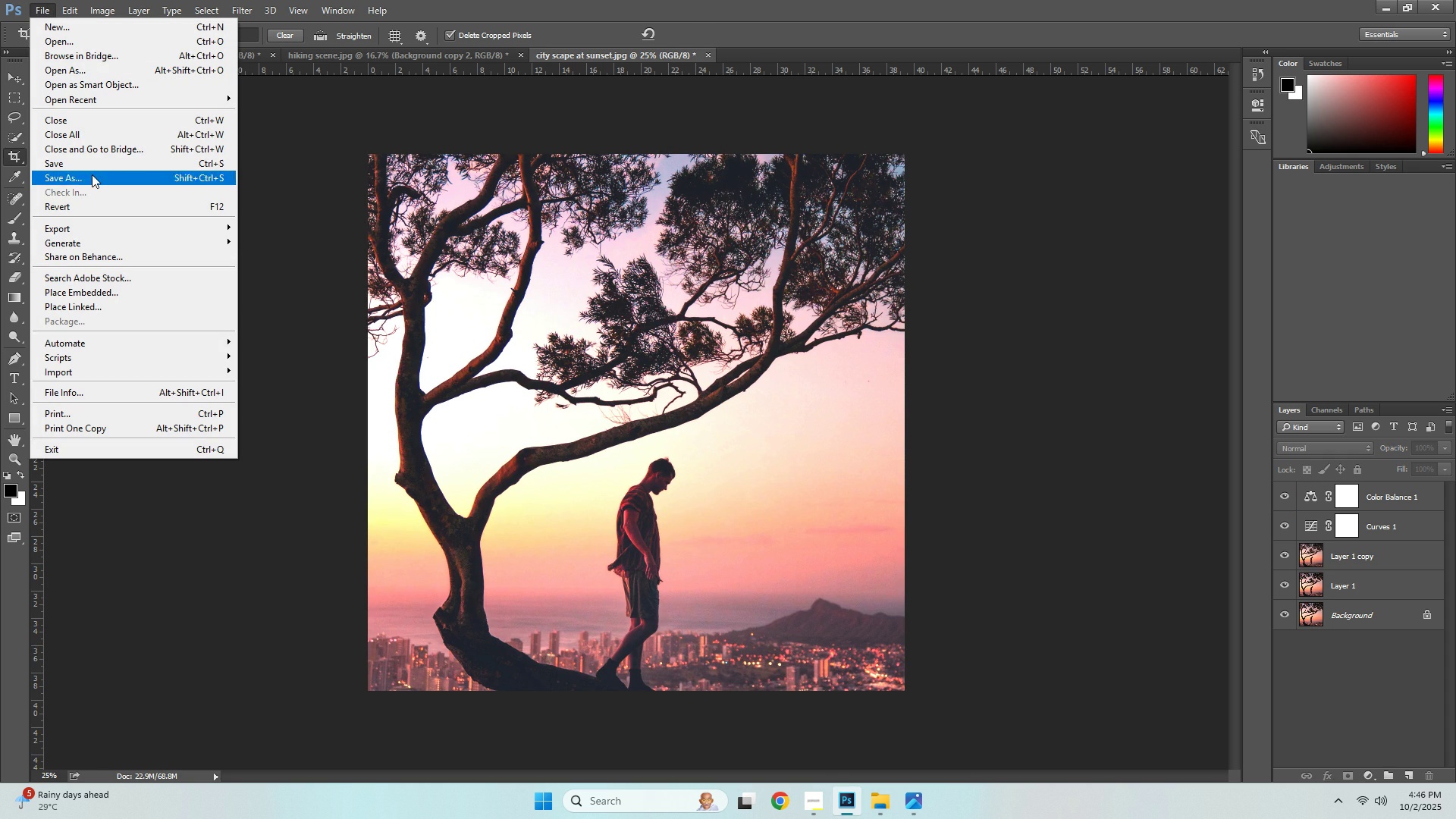 
left_click([92, 174])
 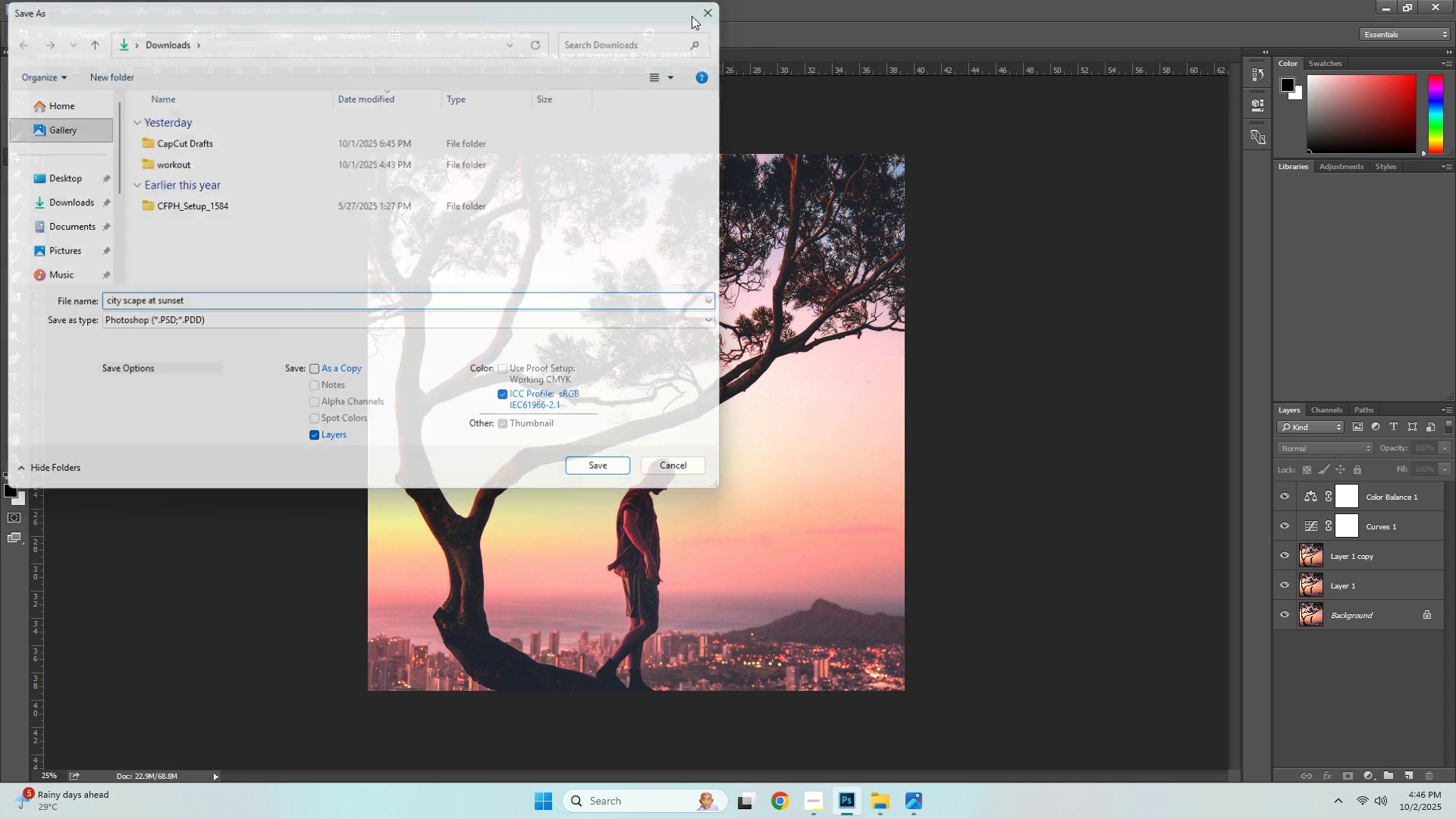 
left_click([43, 14])
 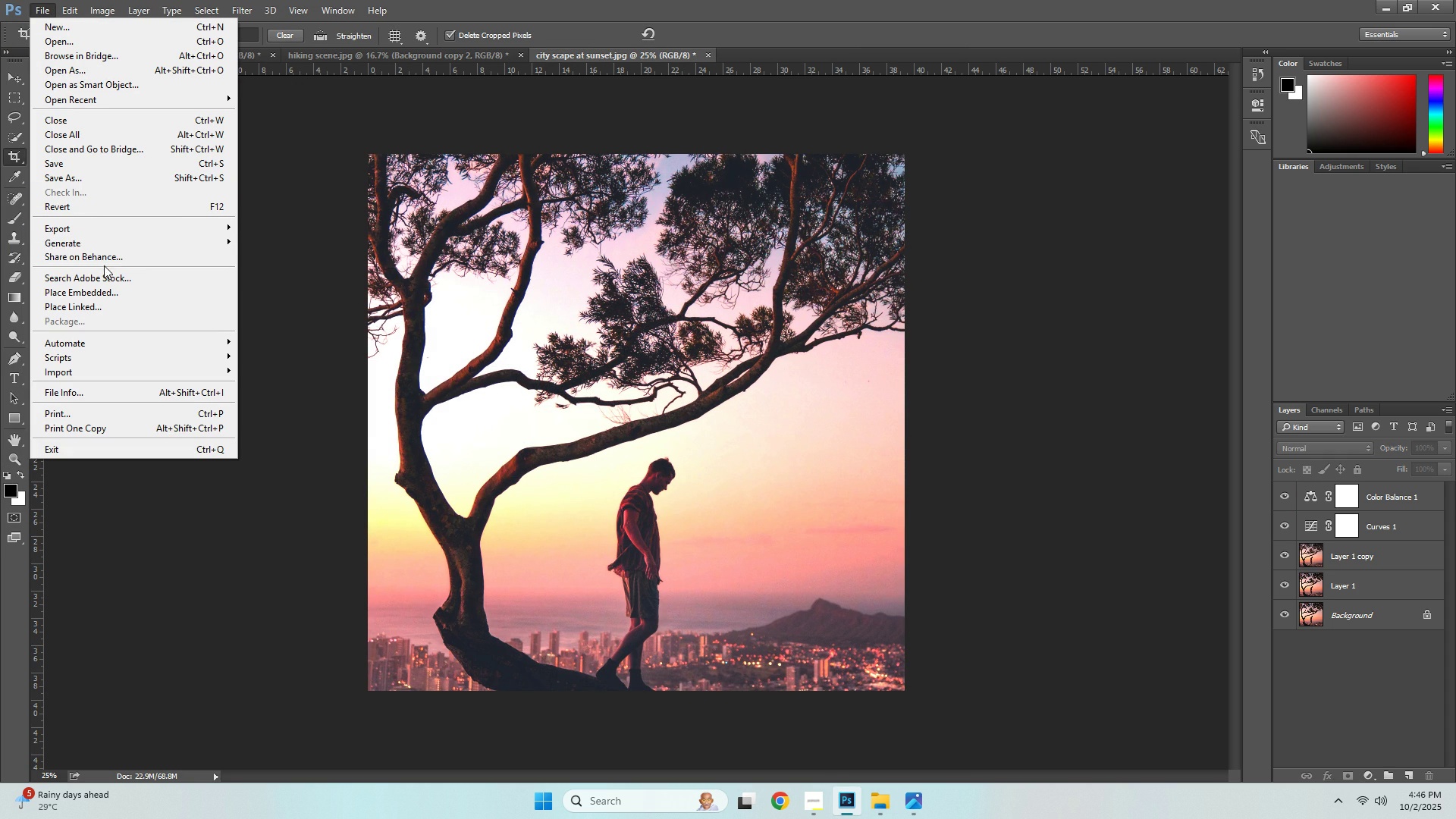 
left_click([100, 231])
 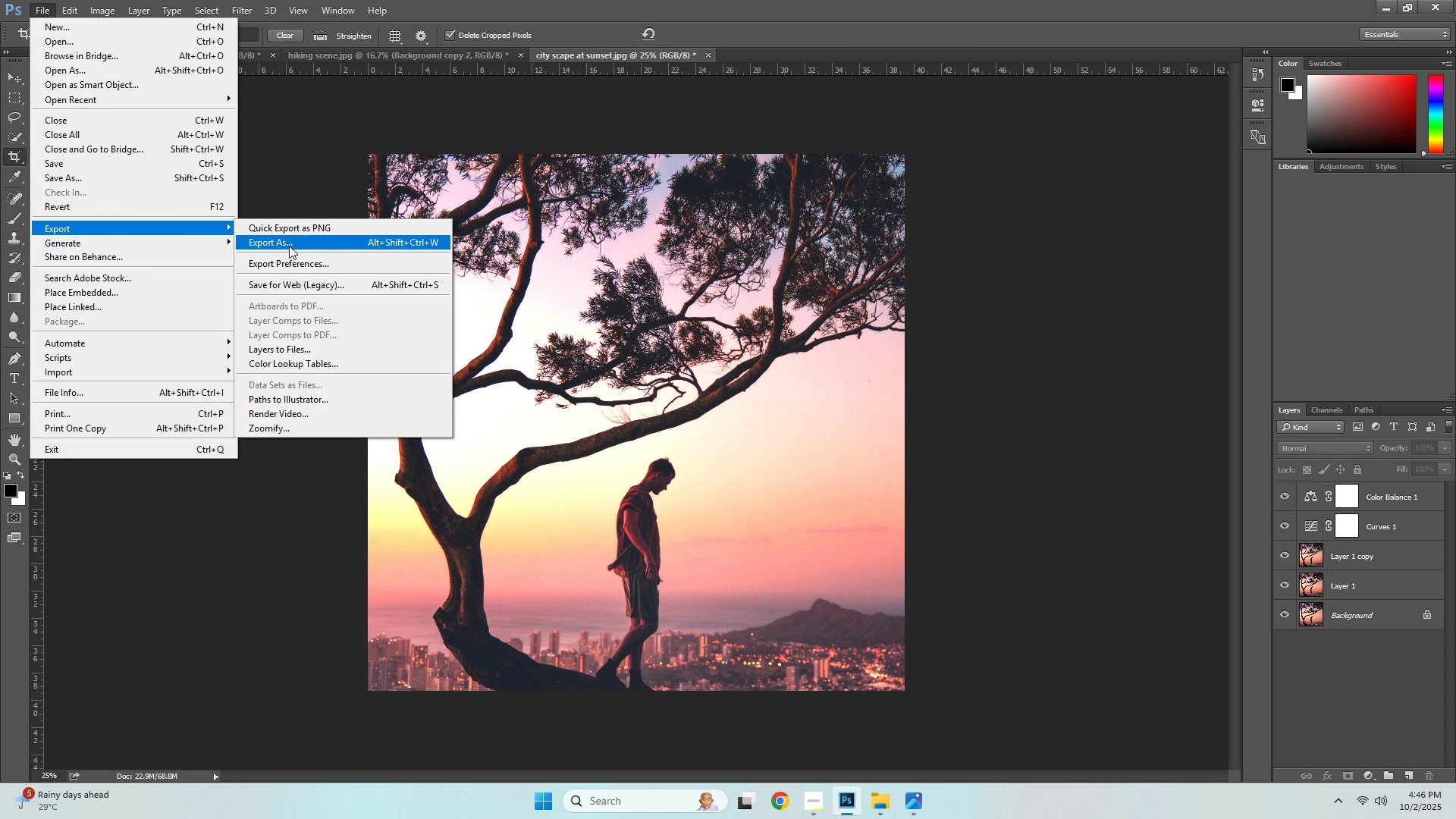 
left_click([289, 246])
 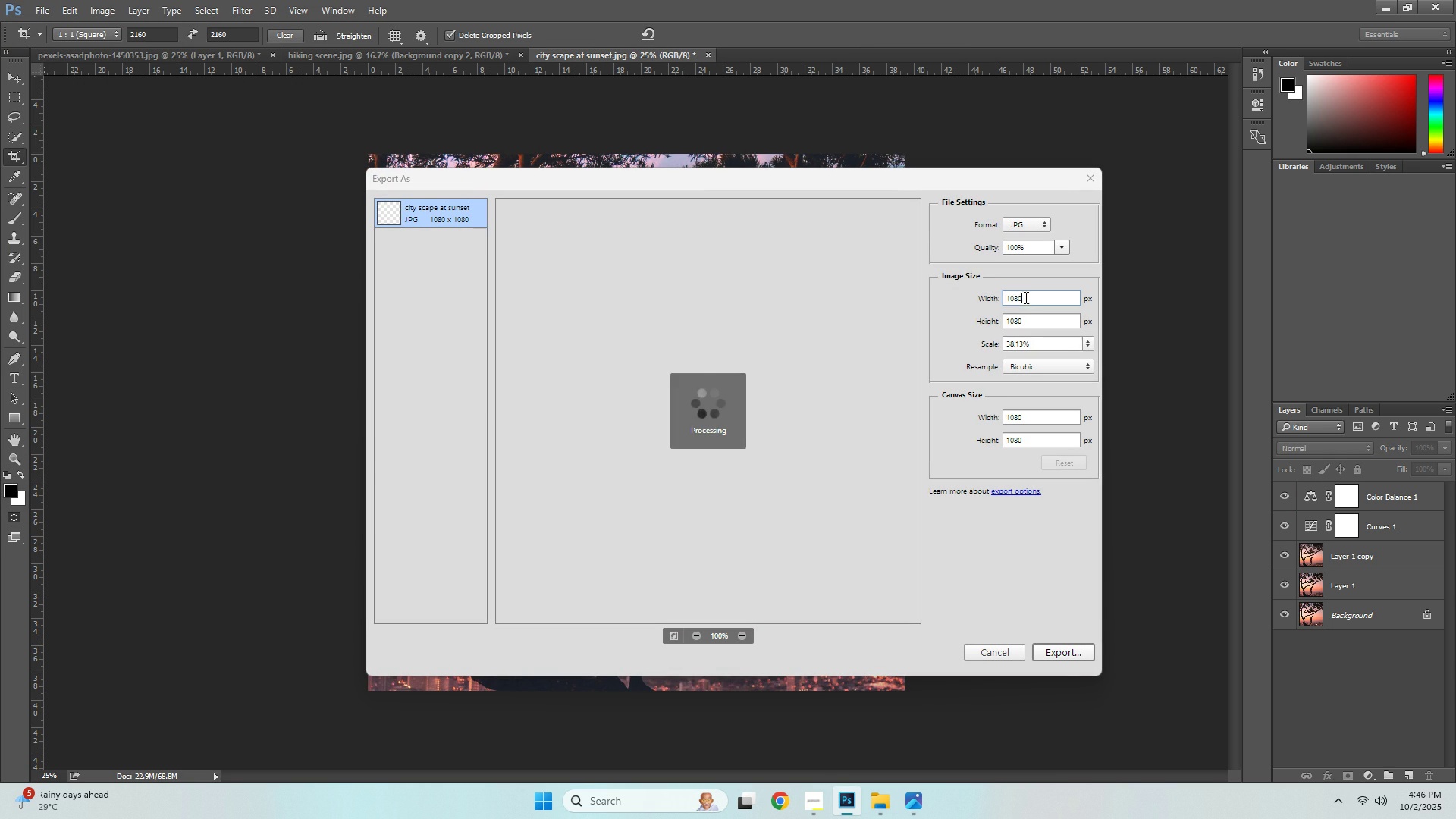 
double_click([1026, 297])
 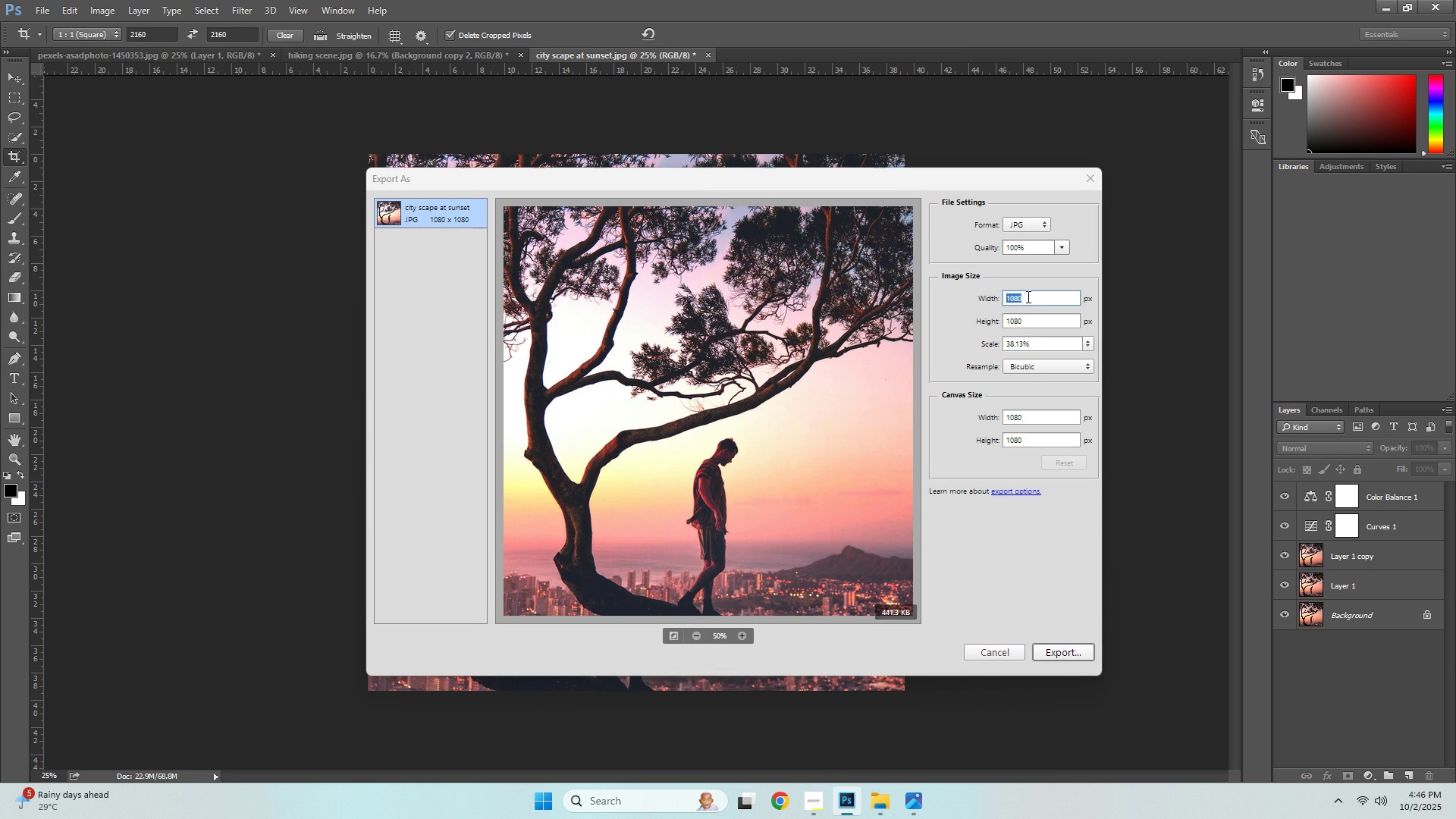 
triple_click([1027, 297])
 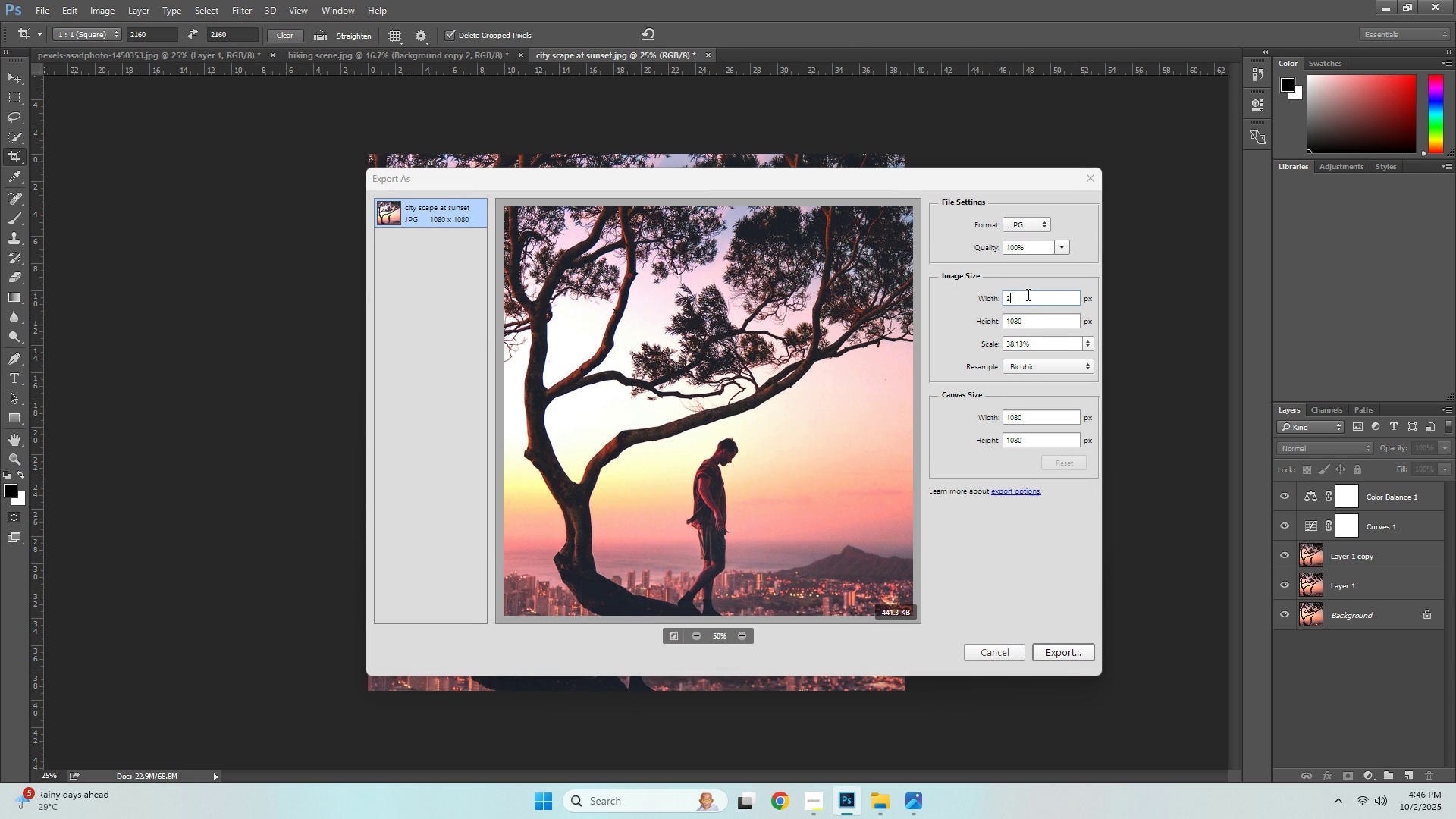 
type(2160)
key(NumpadEnter)
 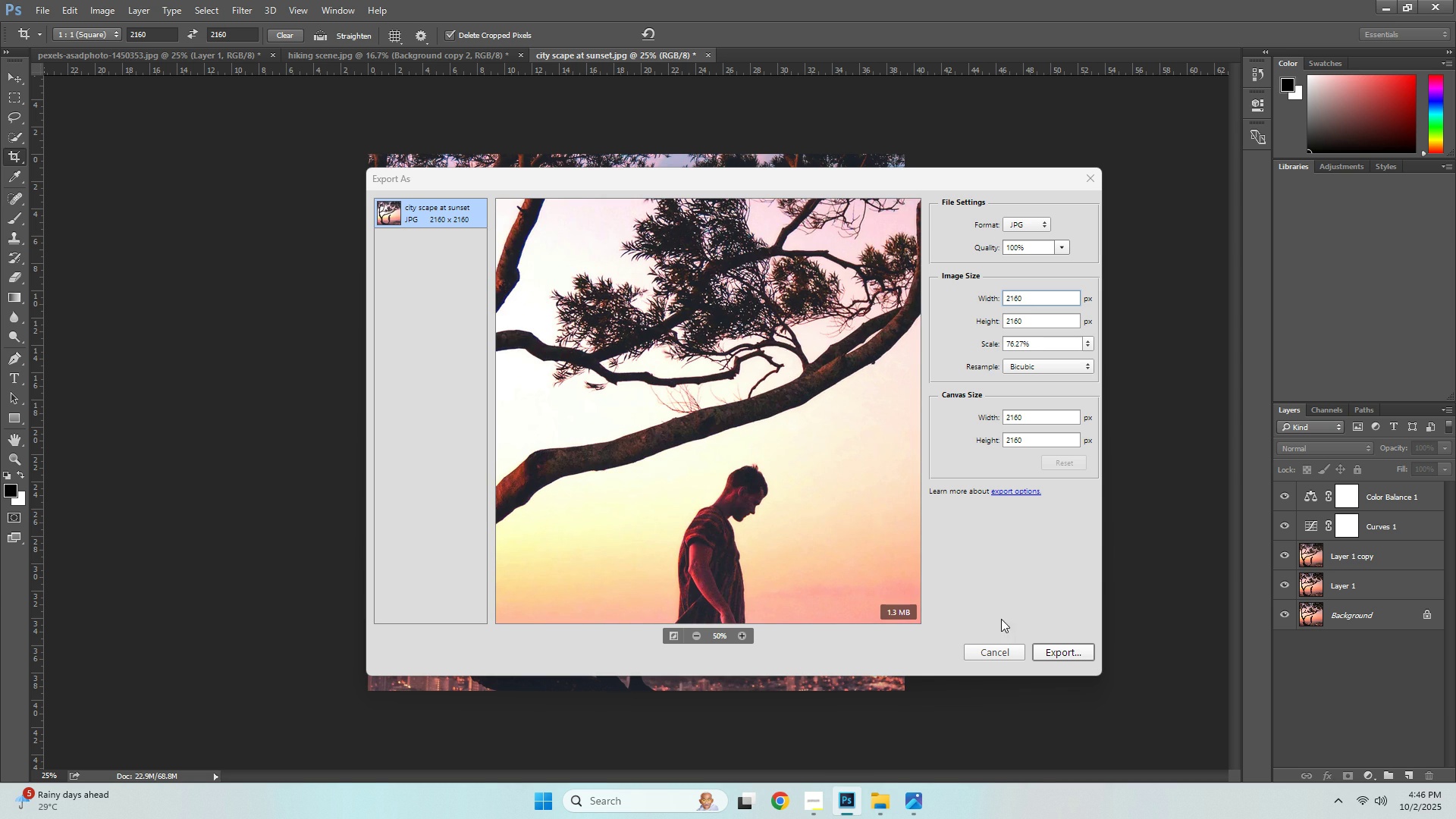 
left_click([1052, 654])
 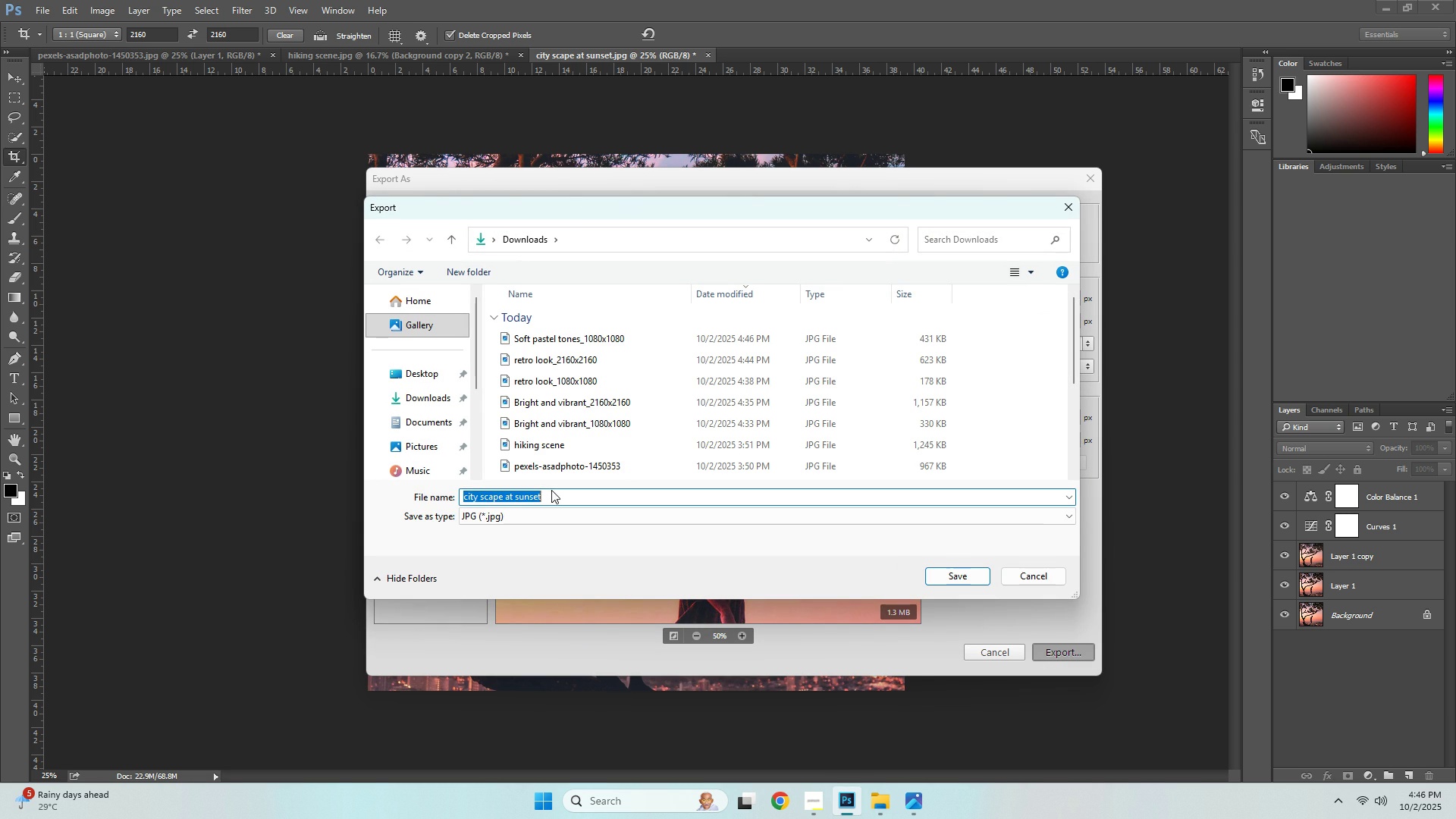 
double_click([556, 497])
 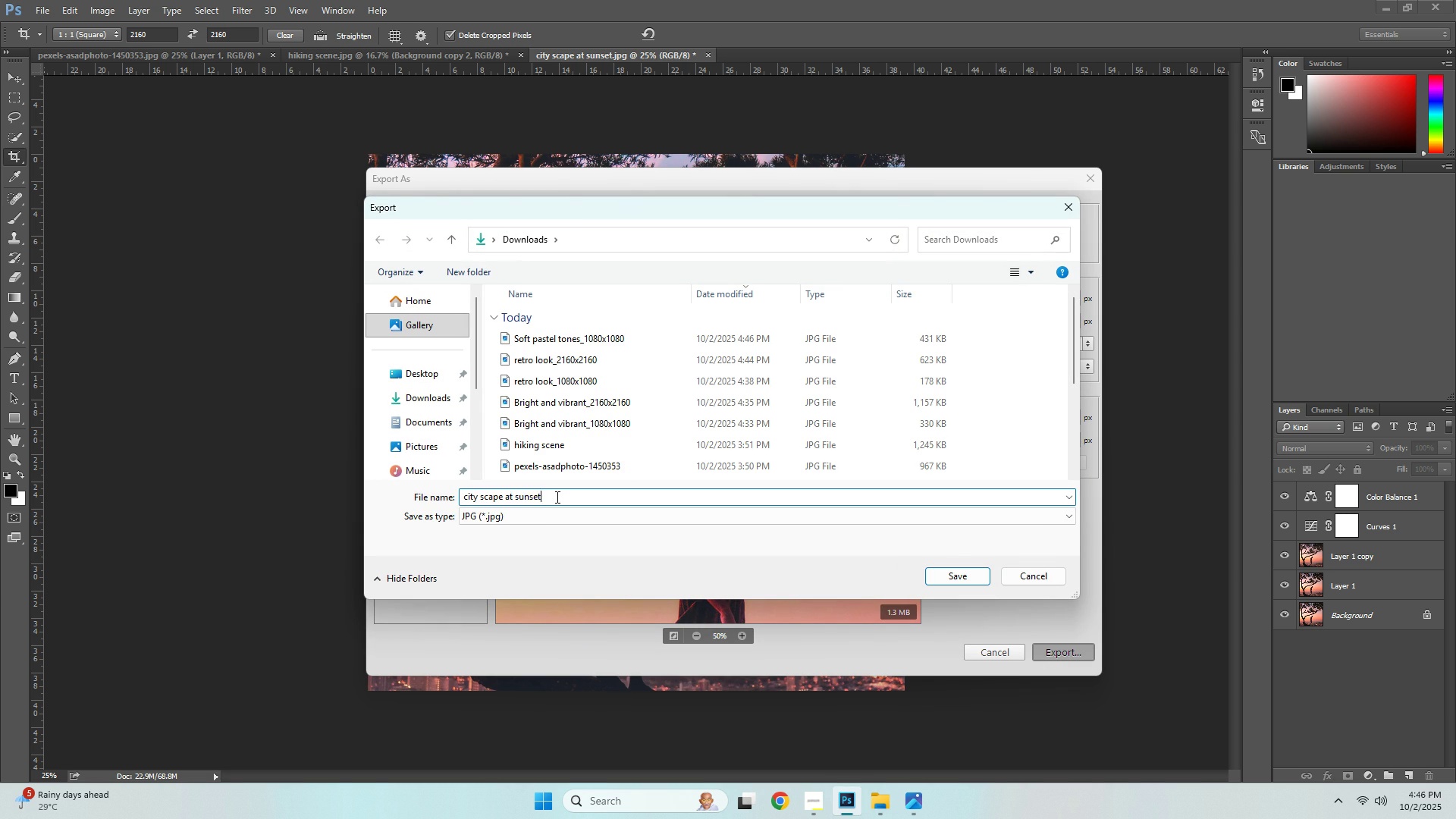 
triple_click([556, 497])